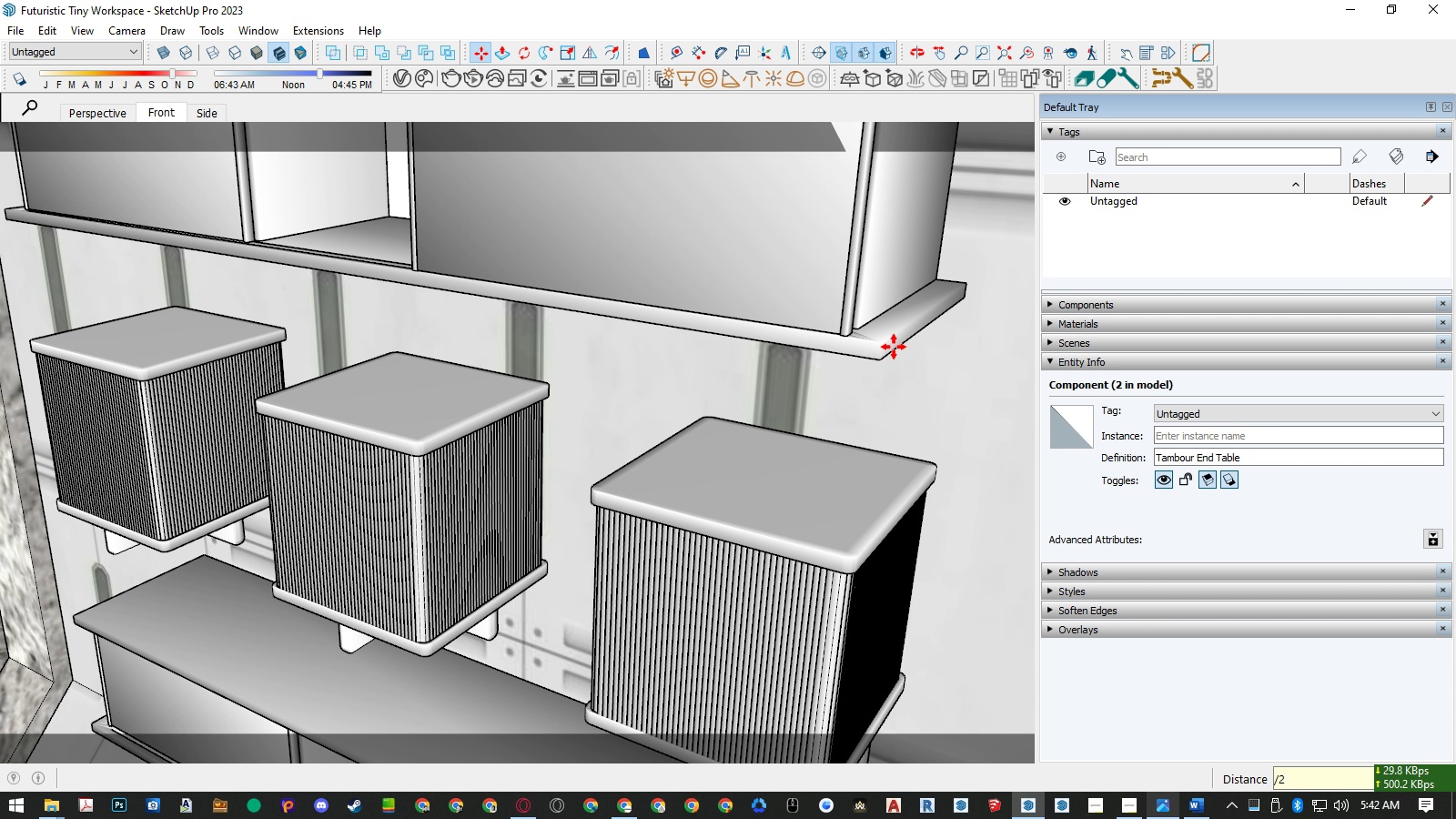 
key(NumpadEnter)
 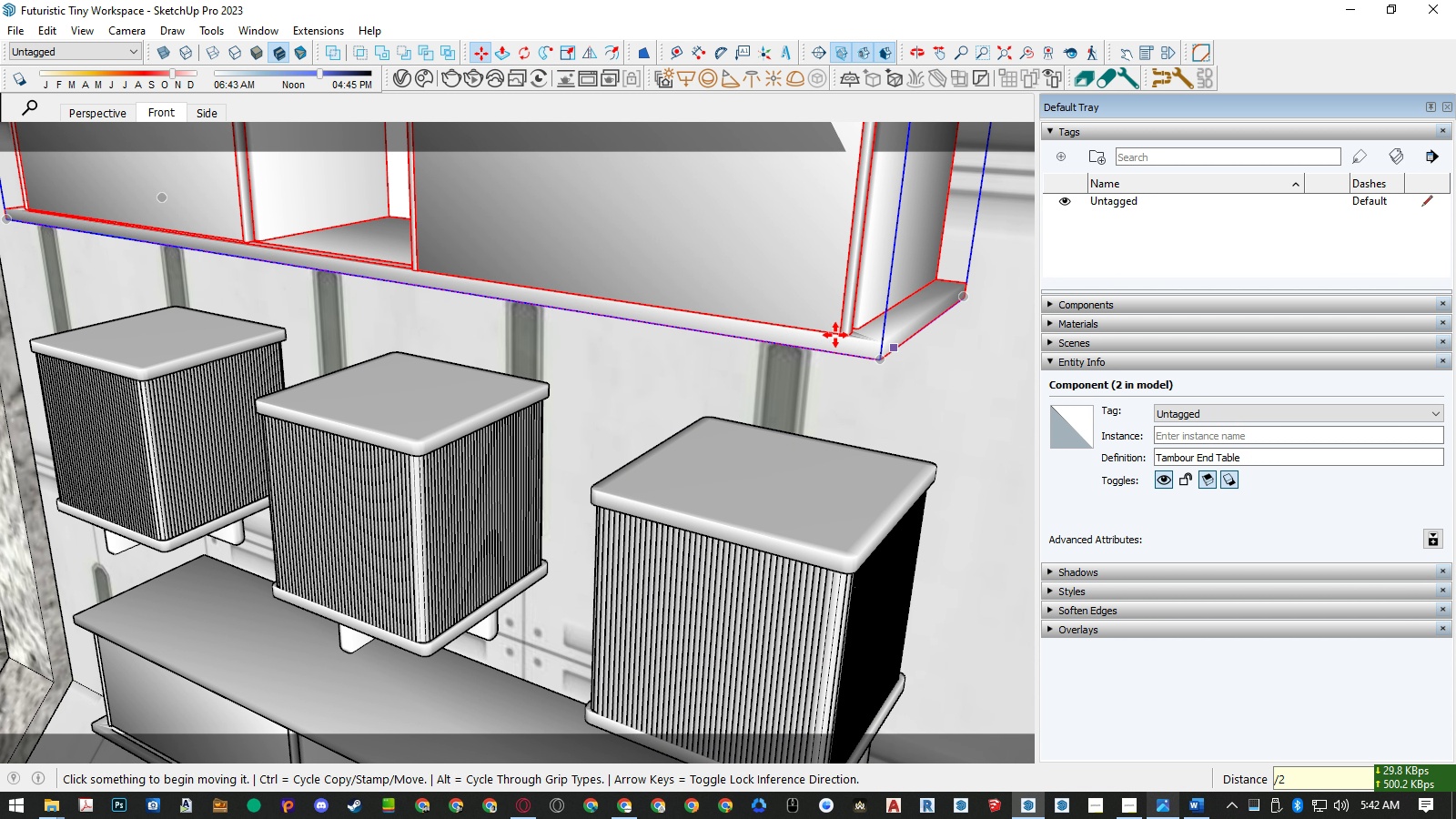 
key(Space)
 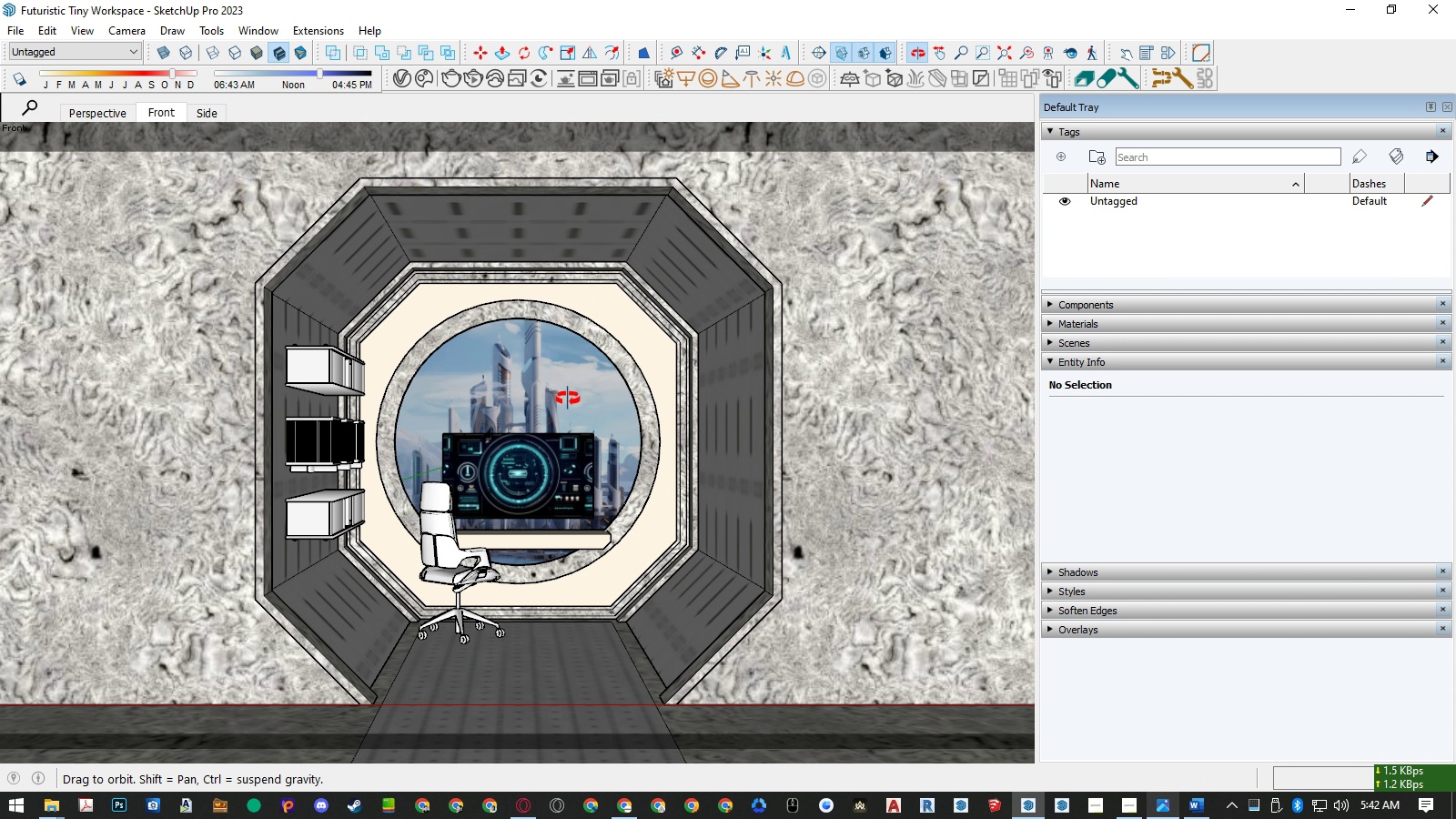 
wait(6.04)
 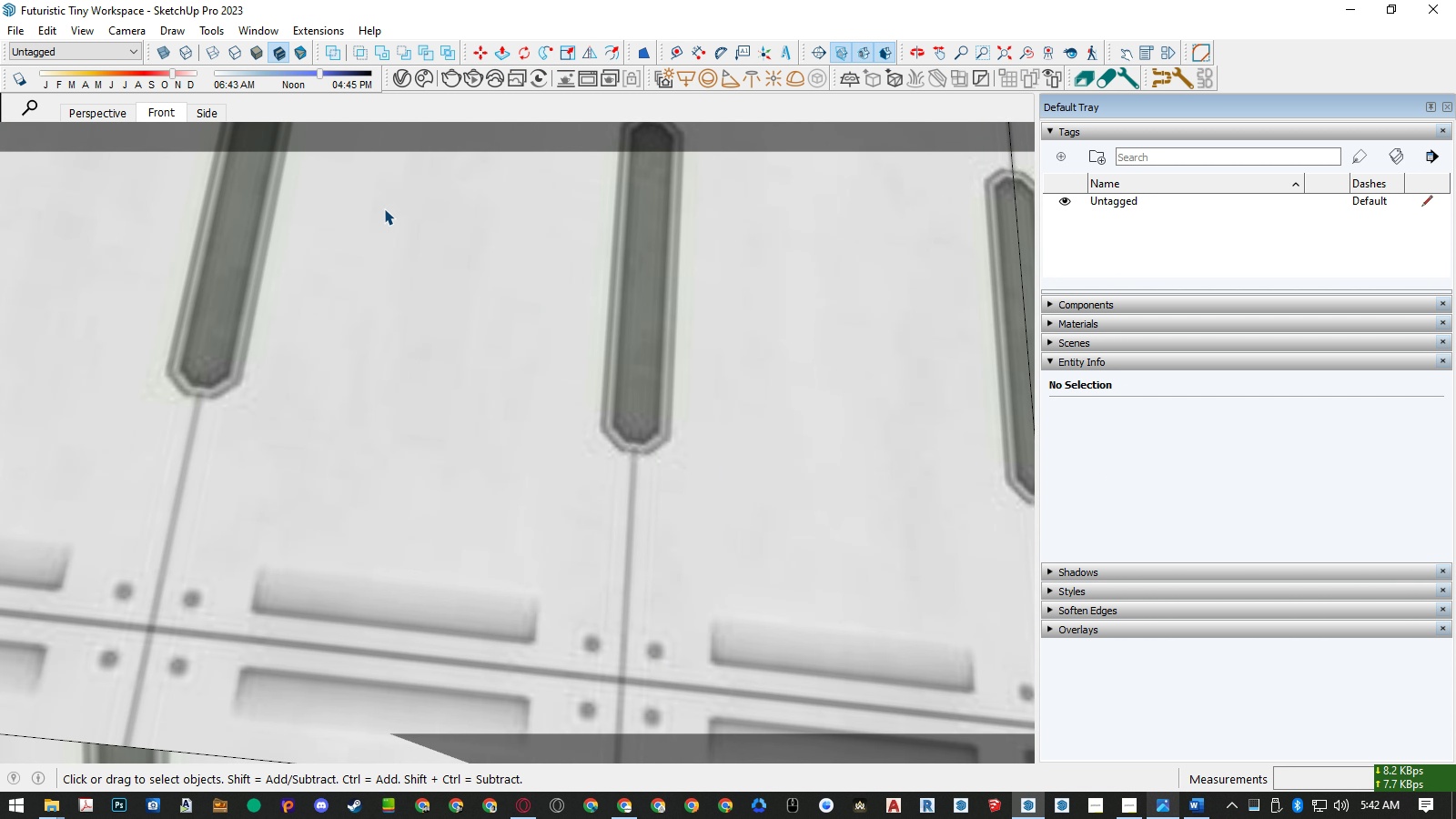 
scroll: coordinate [434, 428], scroll_direction: up, amount: 4.0
 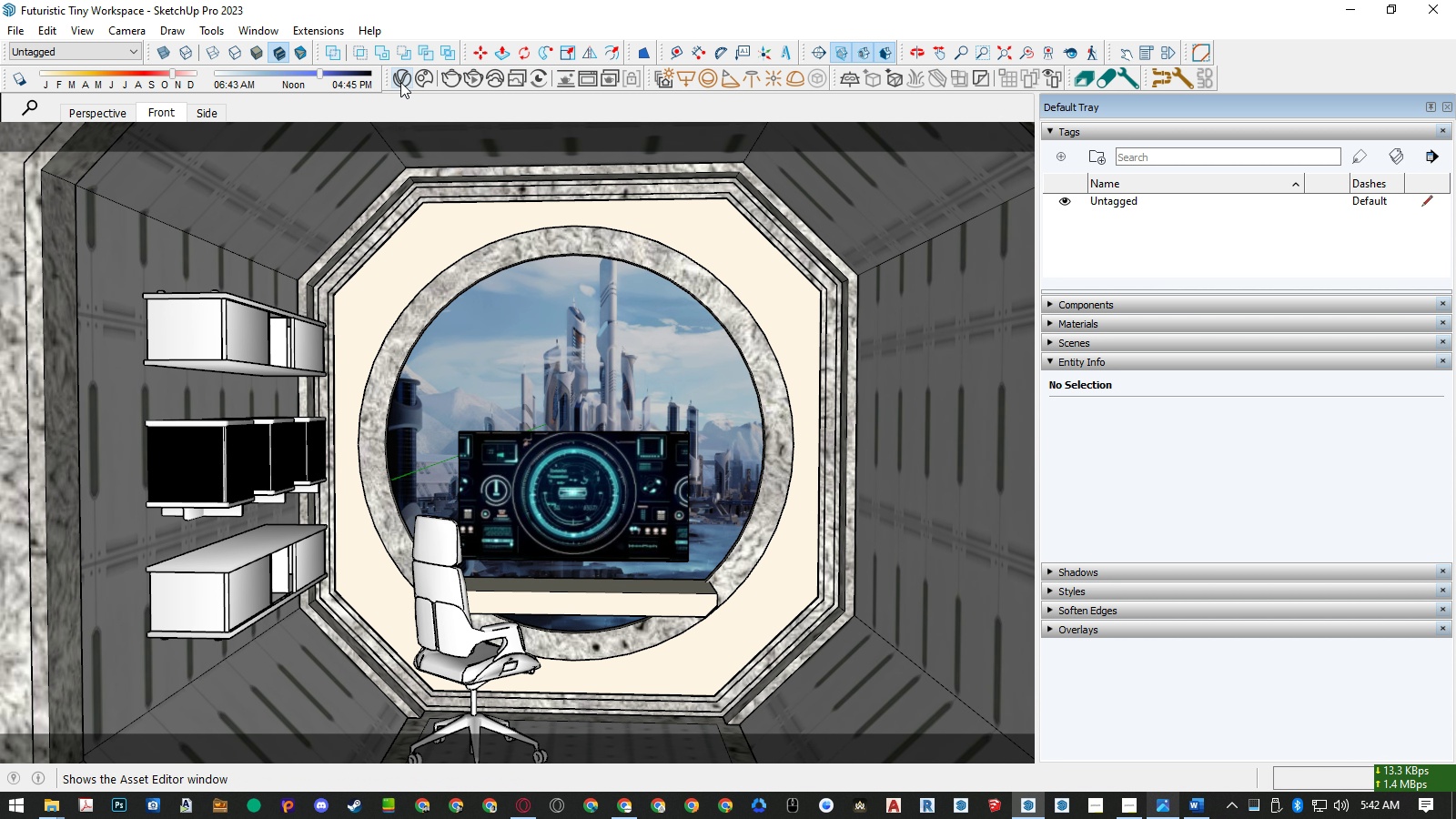 
left_click([400, 81])
 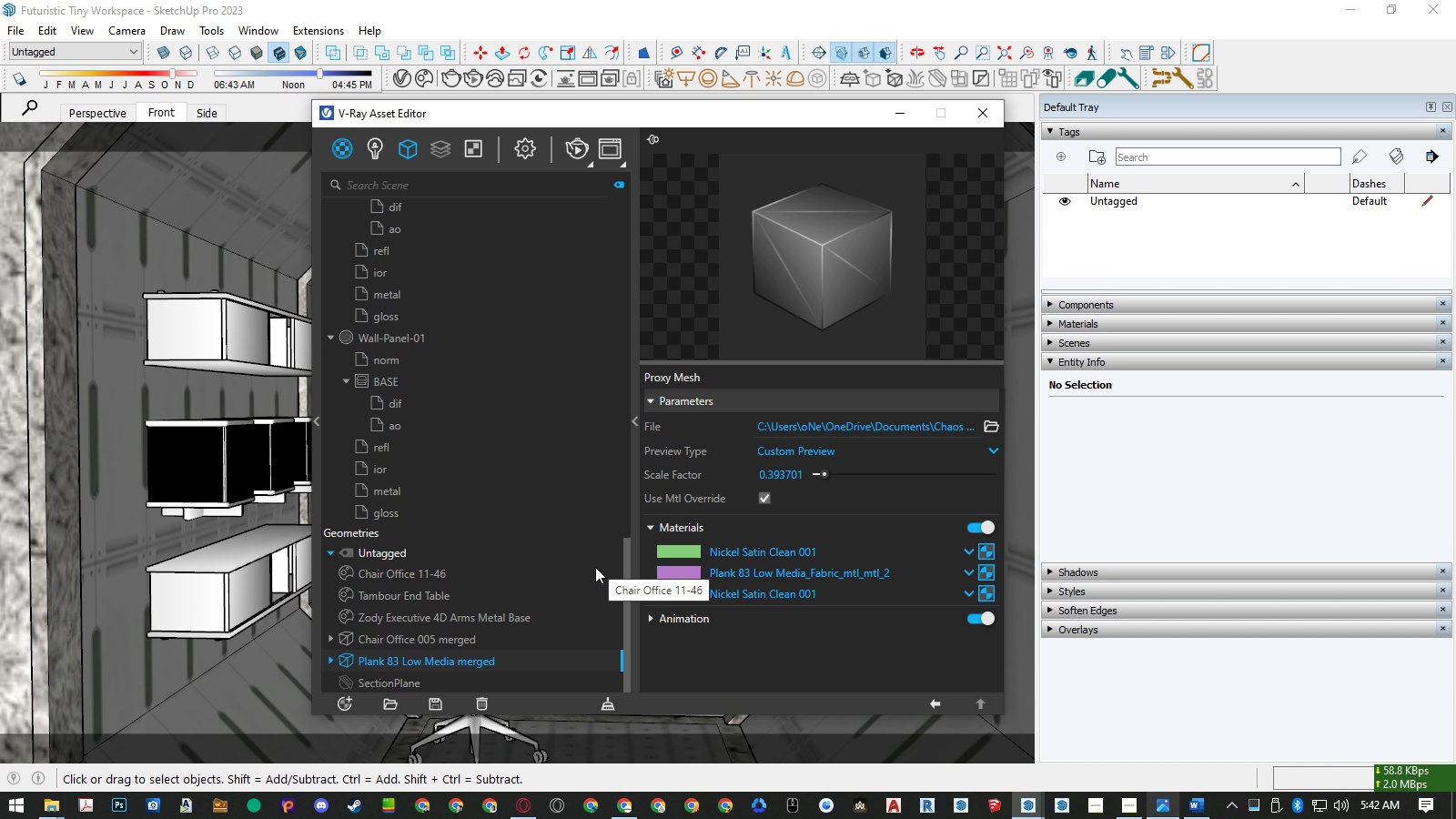 
left_click([182, 480])
 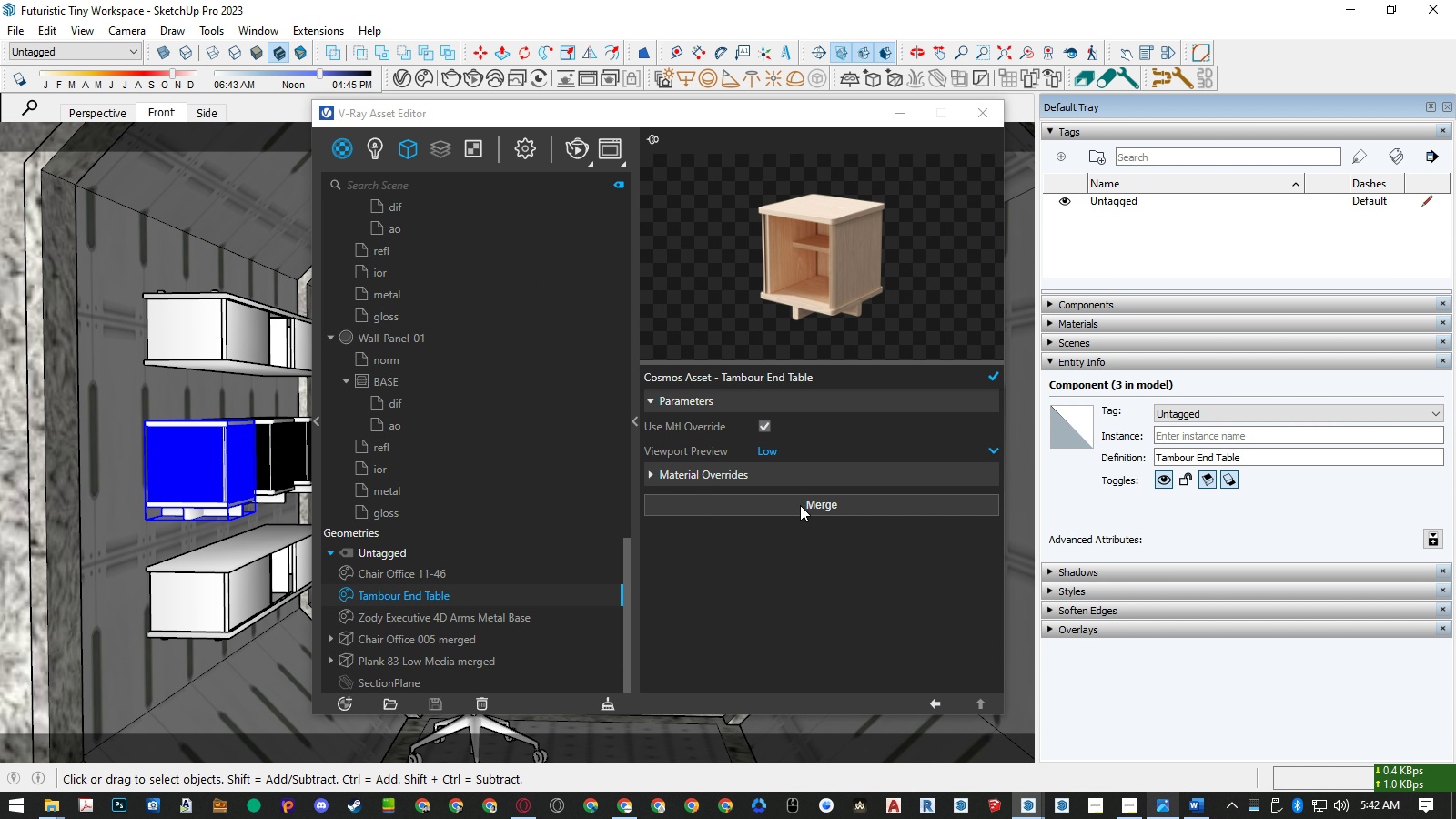 
left_click([802, 501])
 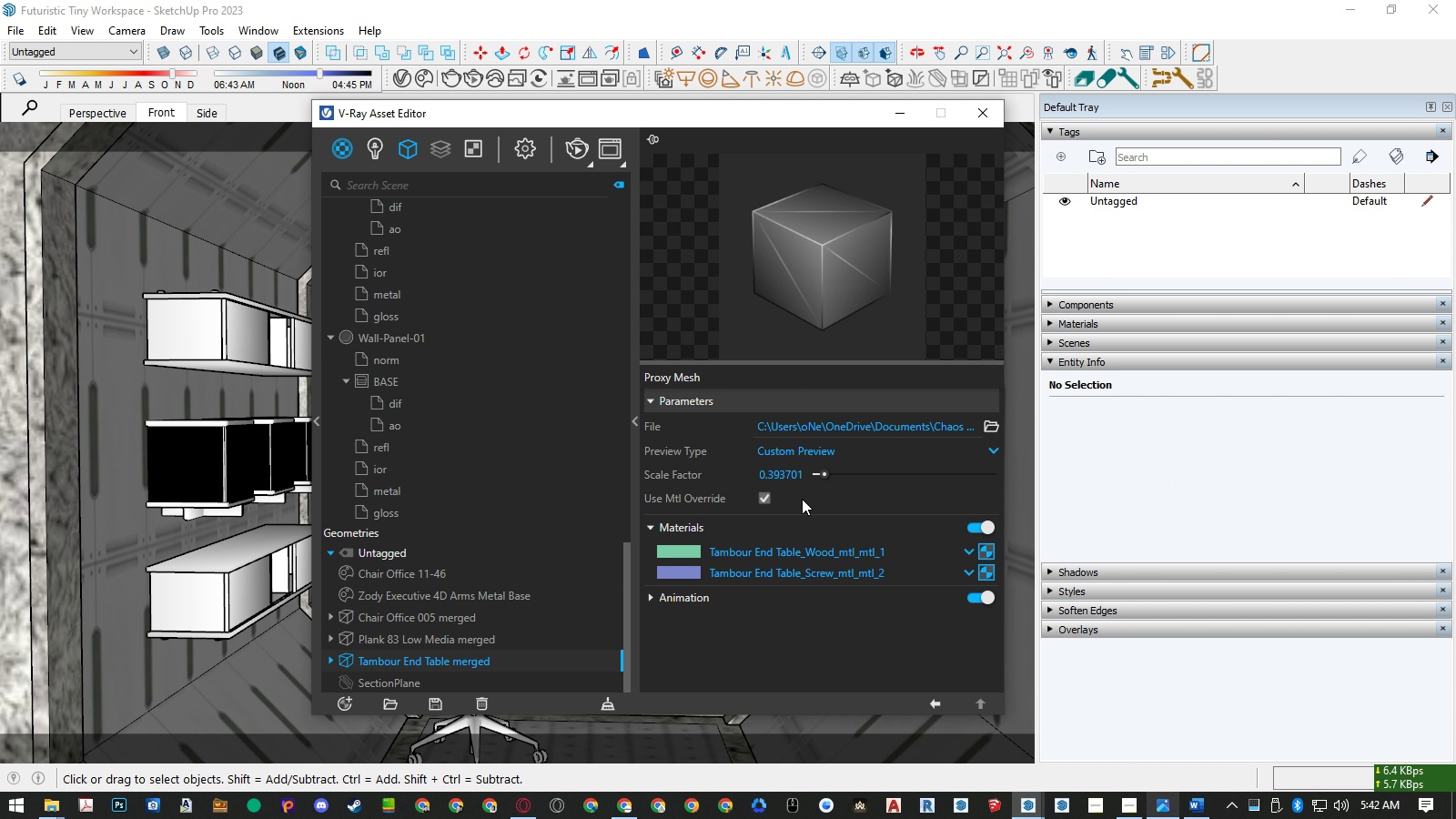 
left_click([836, 556])
 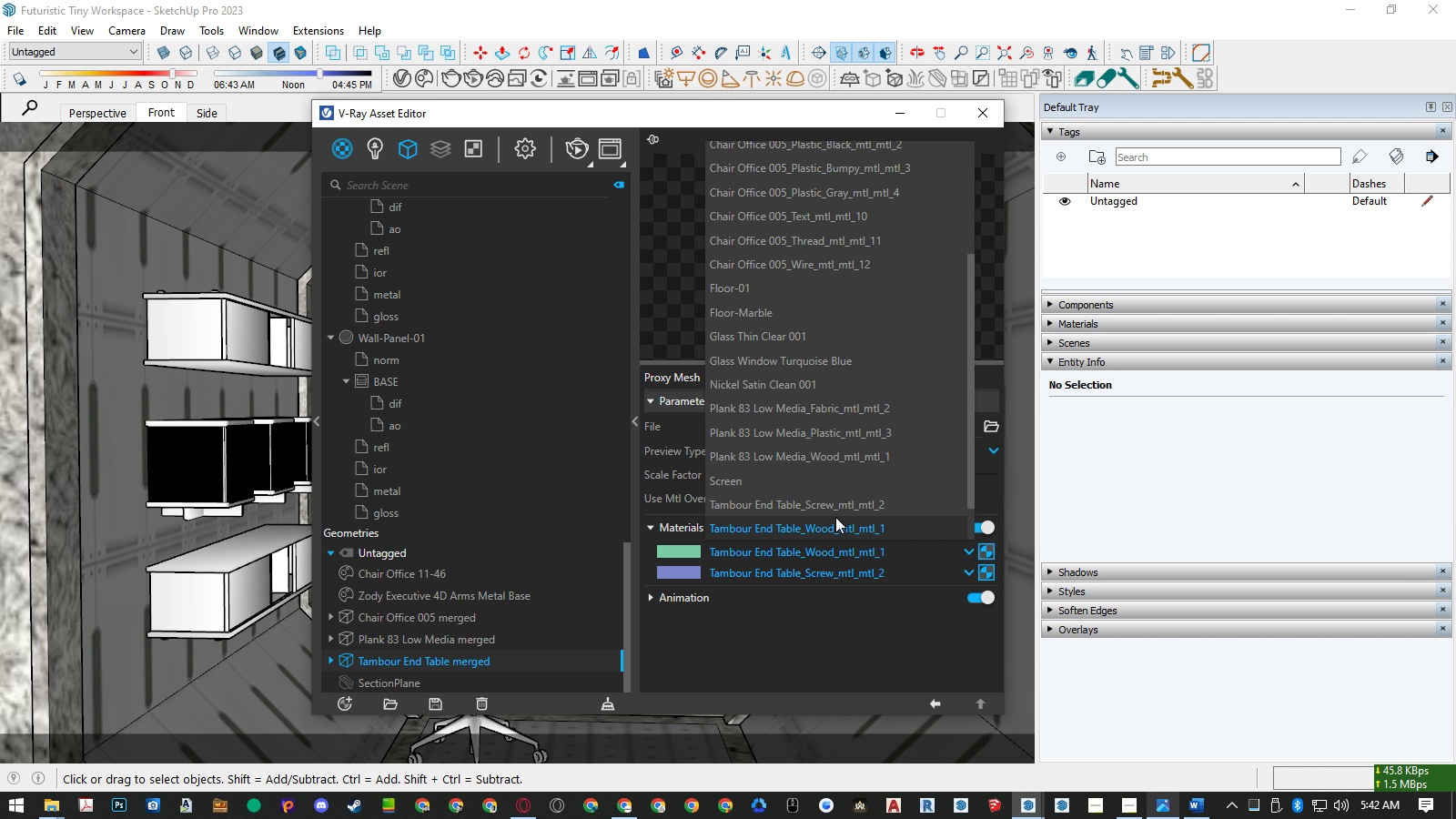 
left_click([801, 378])
 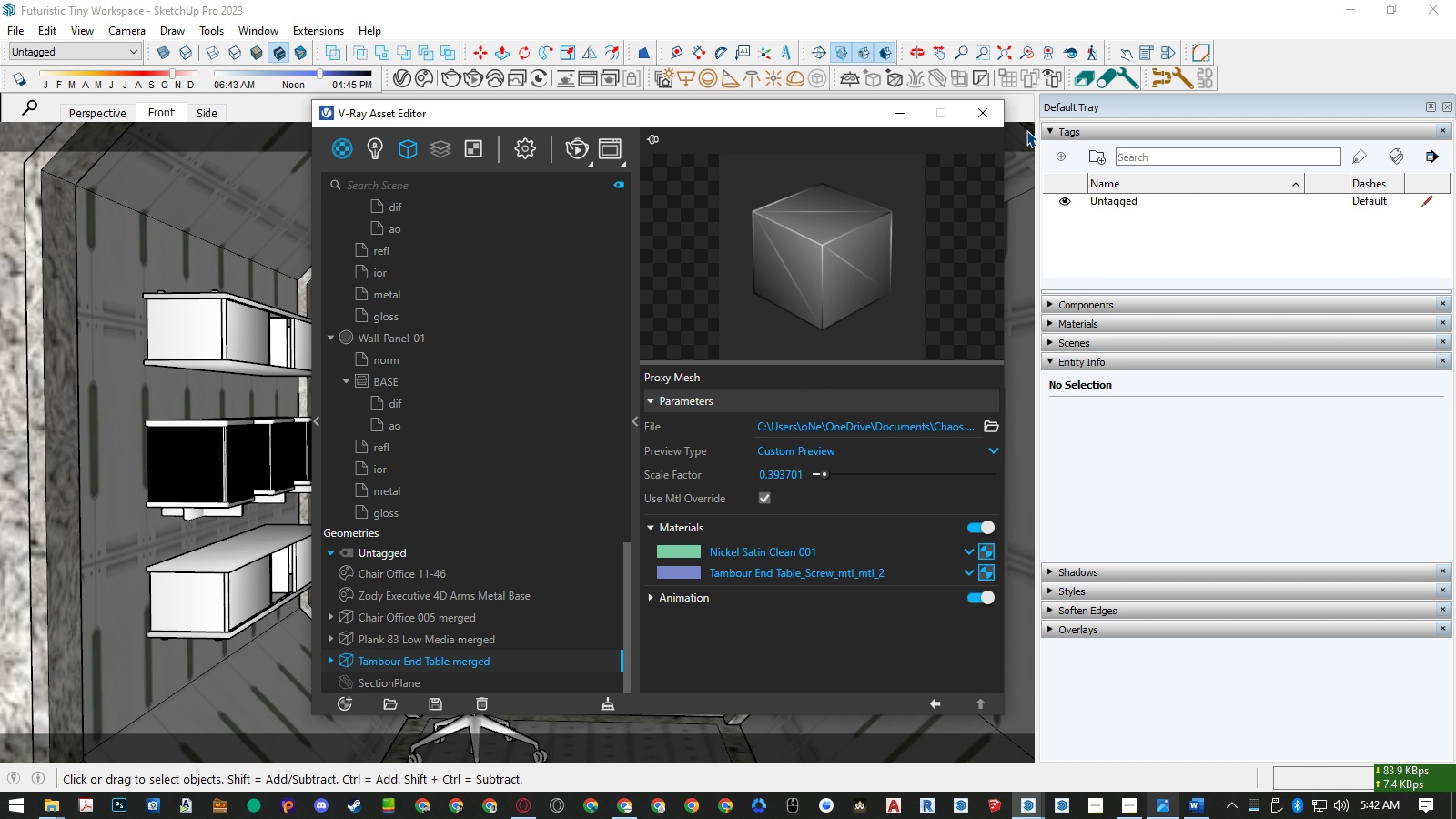 
left_click([996, 112])
 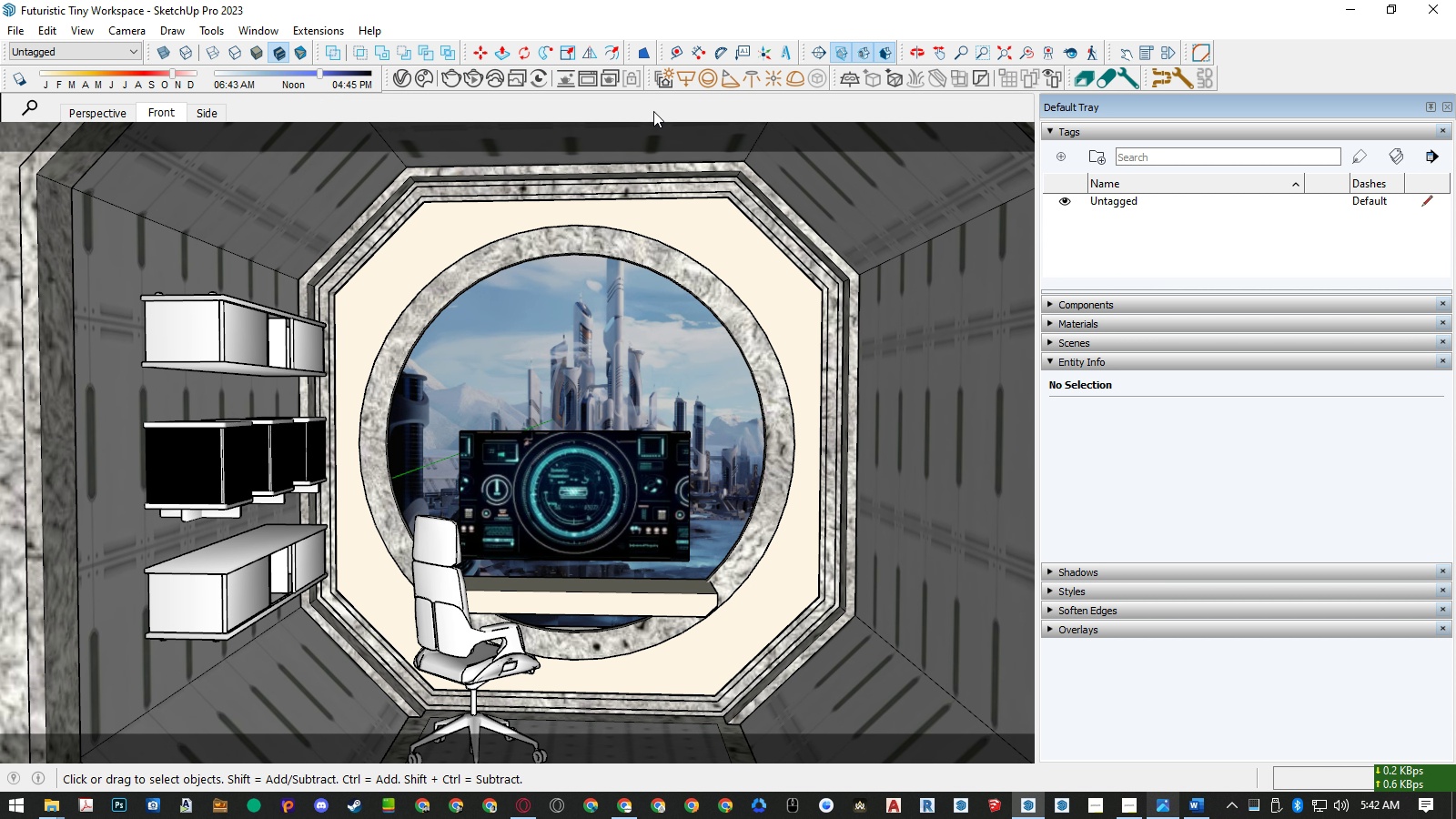 
wait(5.72)
 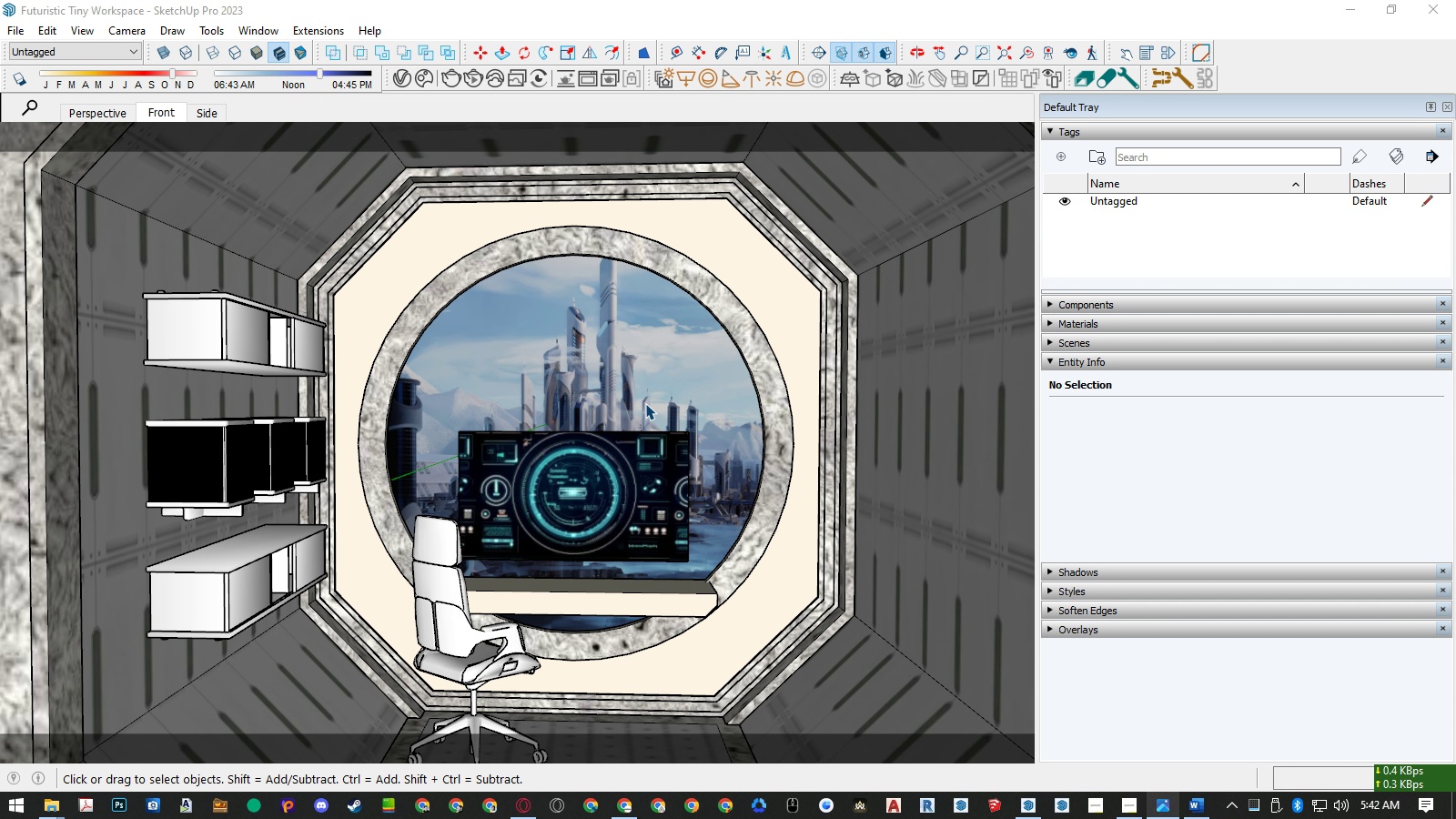 
left_click([426, 79])
 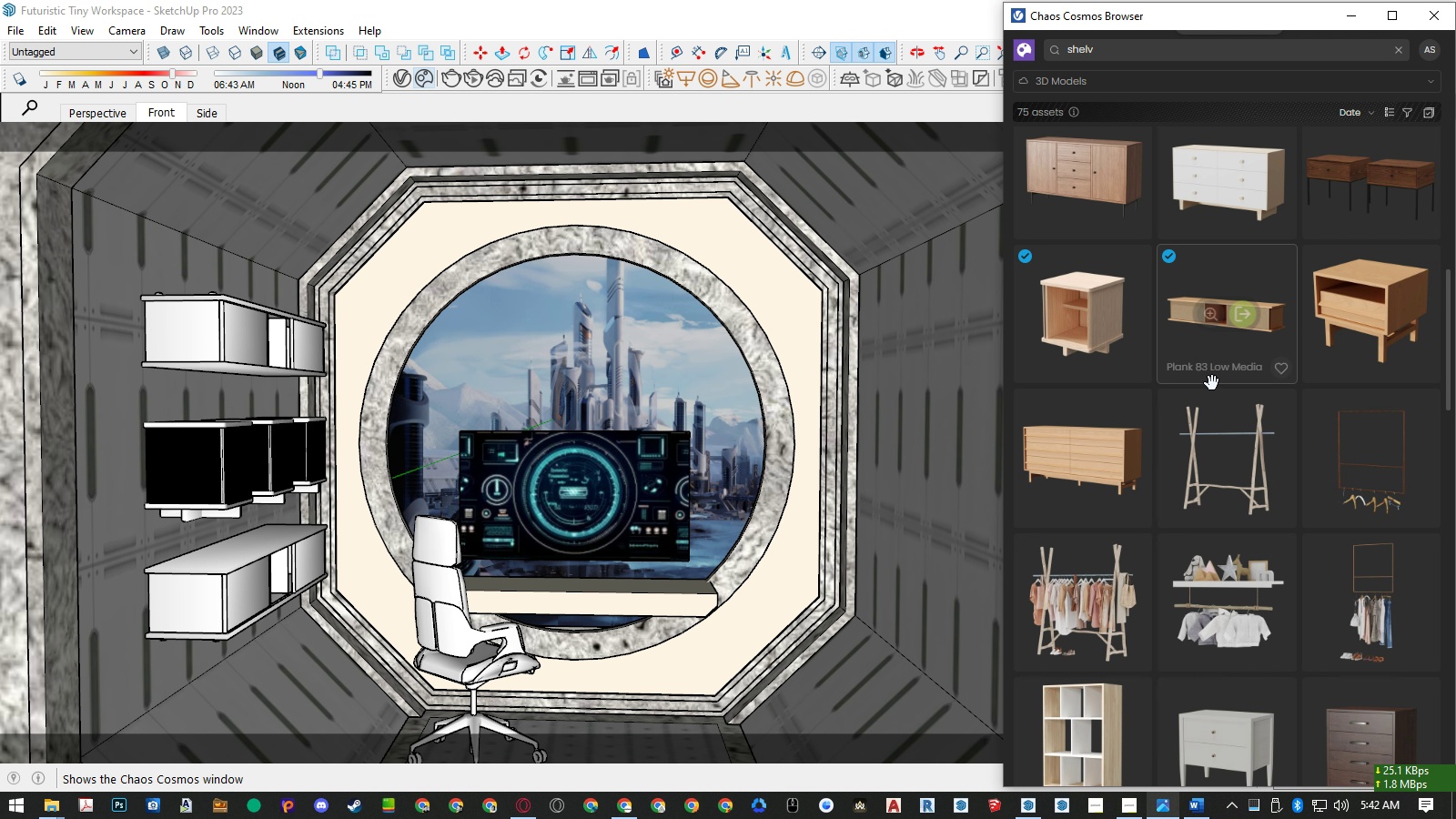 
scroll: coordinate [1212, 382], scroll_direction: up, amount: 17.0
 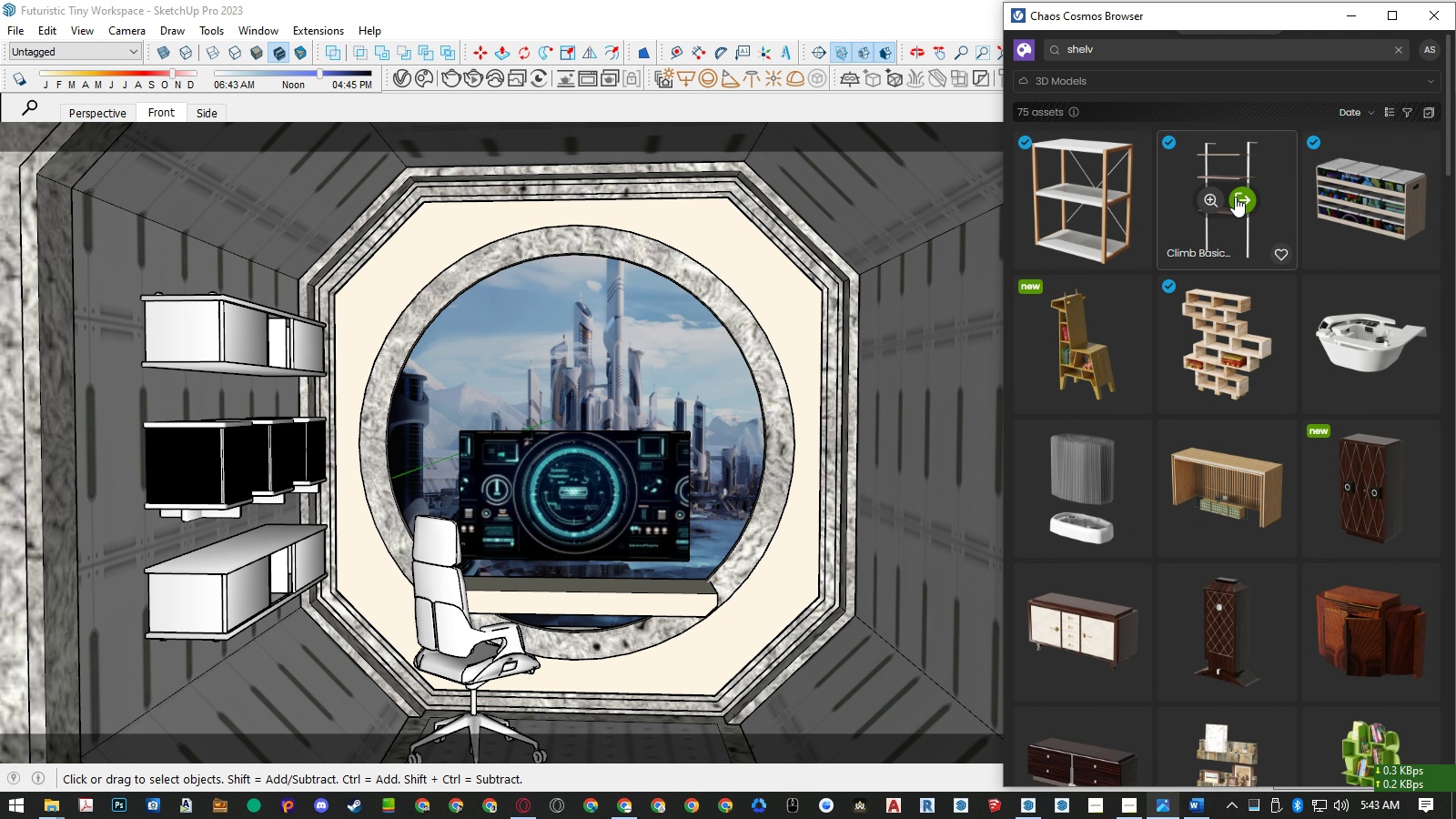 
left_click([1235, 197])
 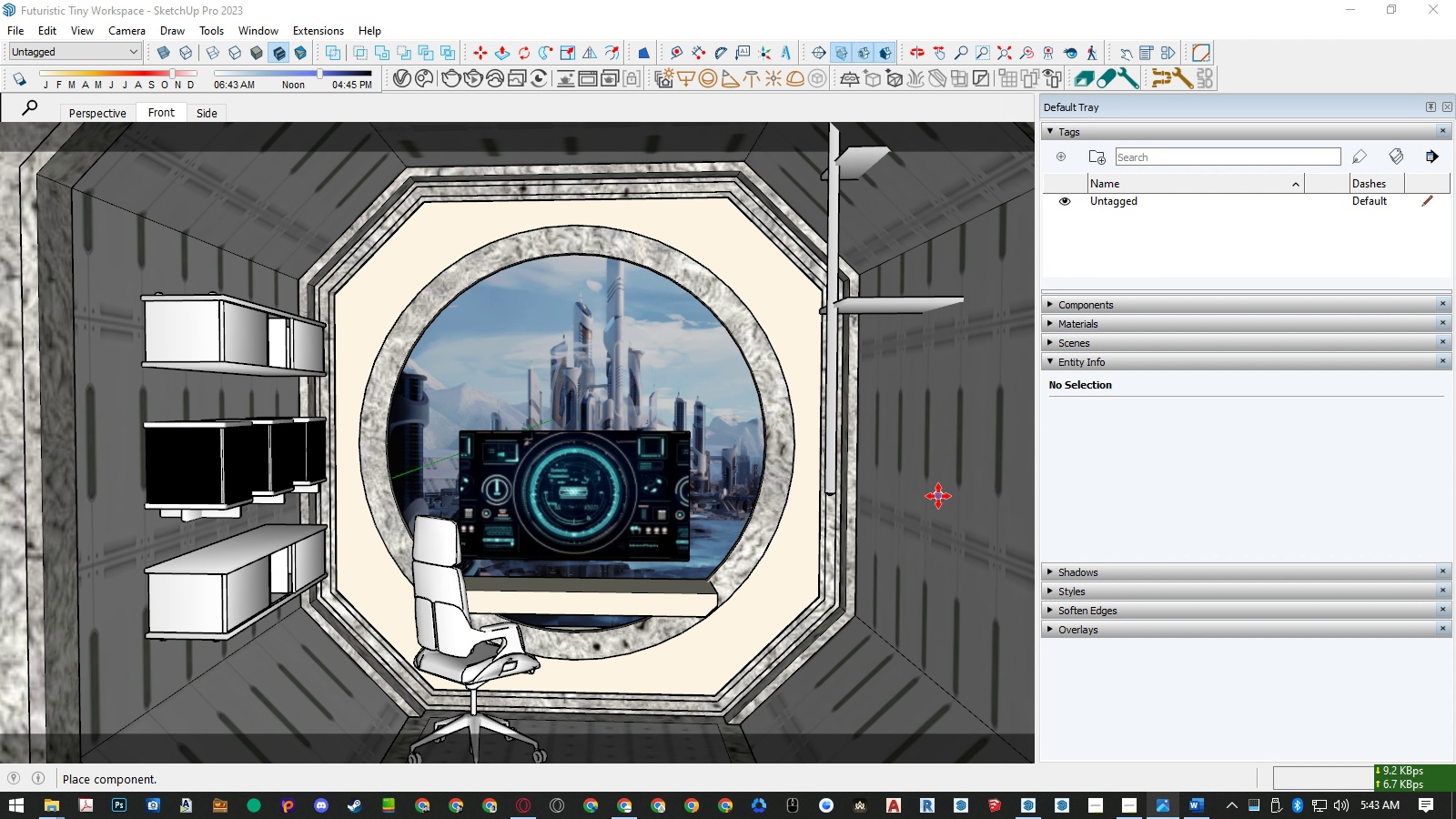 
scroll: coordinate [944, 491], scroll_direction: down, amount: 6.0
 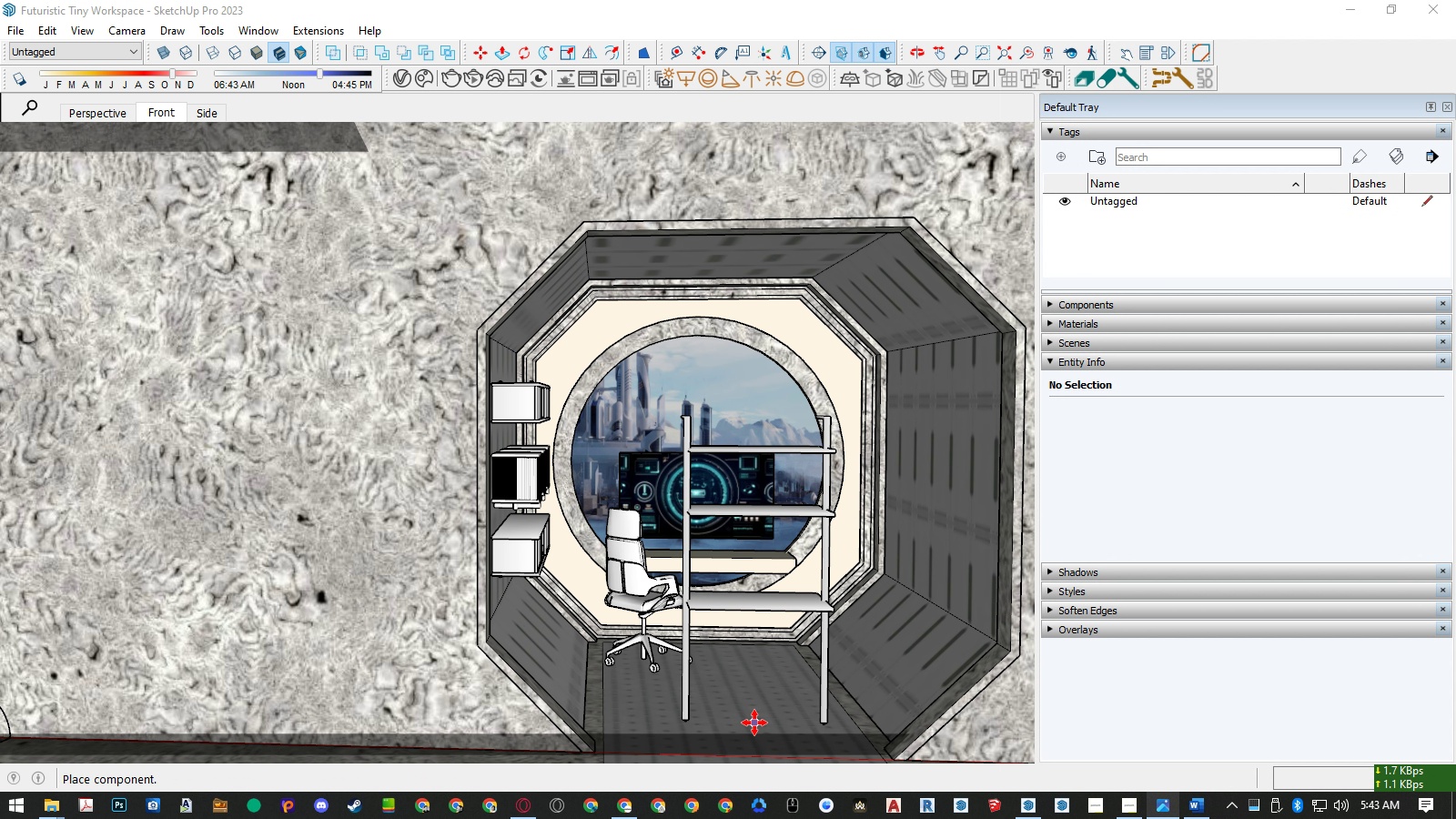 
left_click([754, 723])
 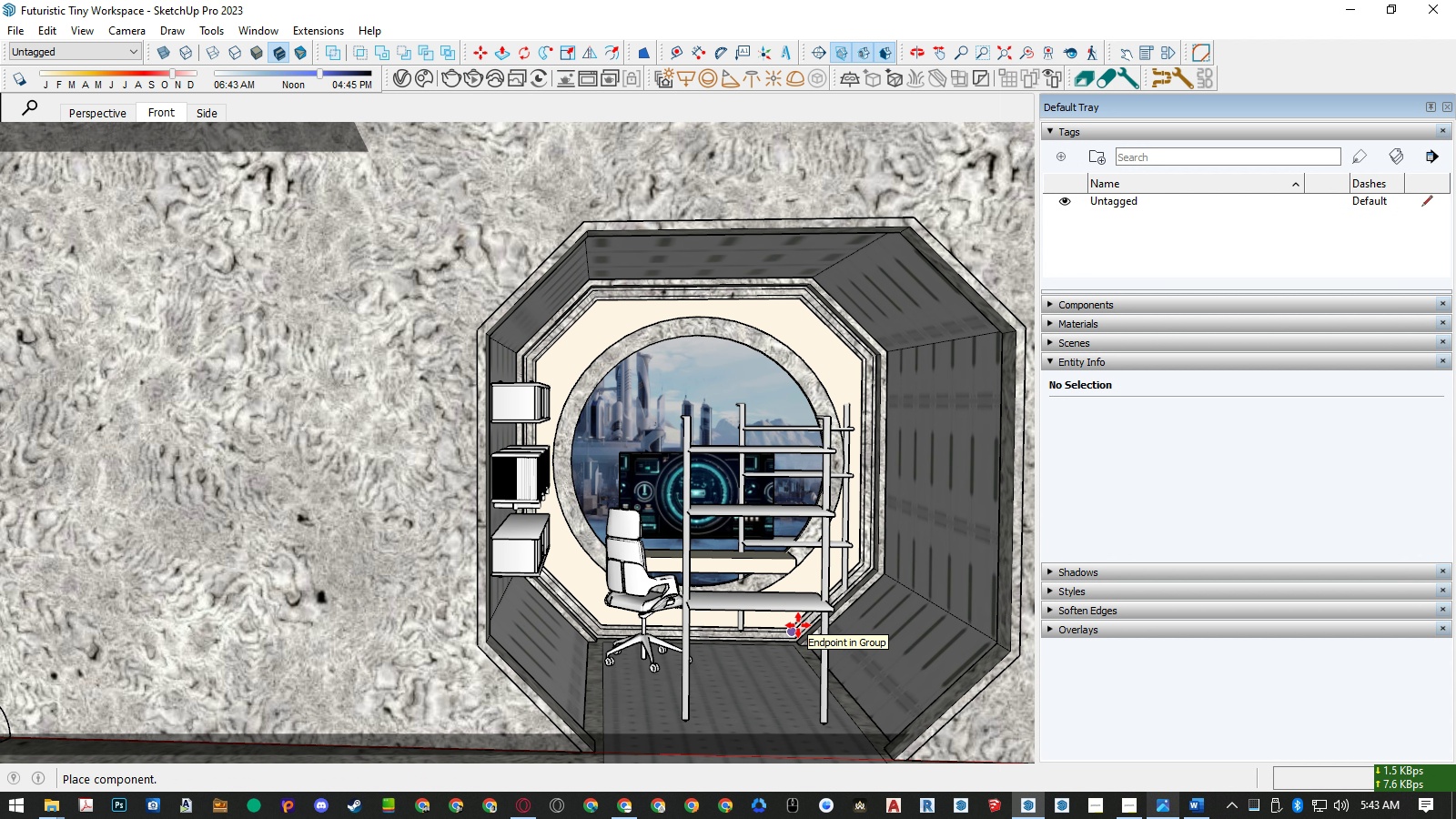 
key(Space)
 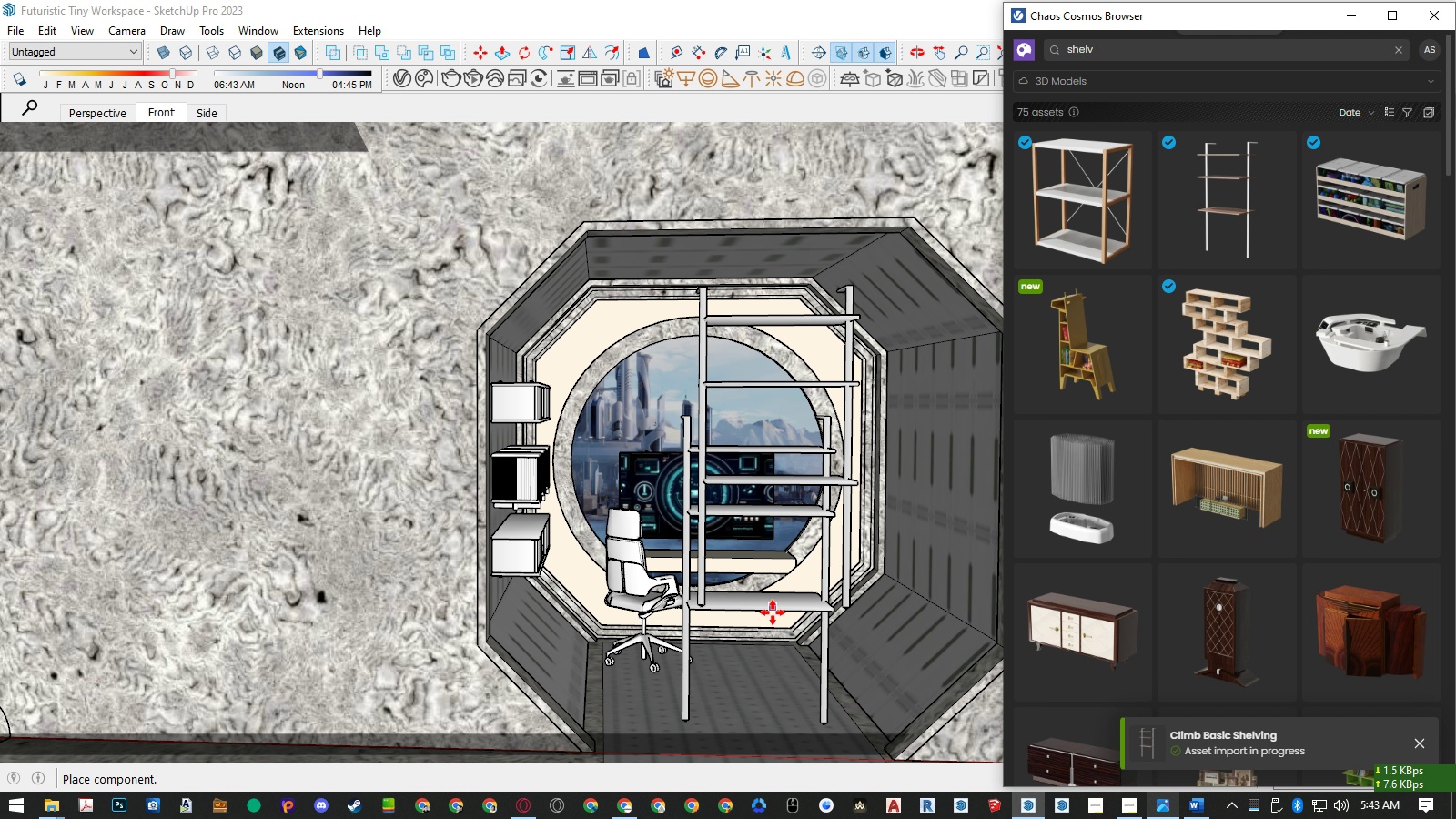 
key(Space)
 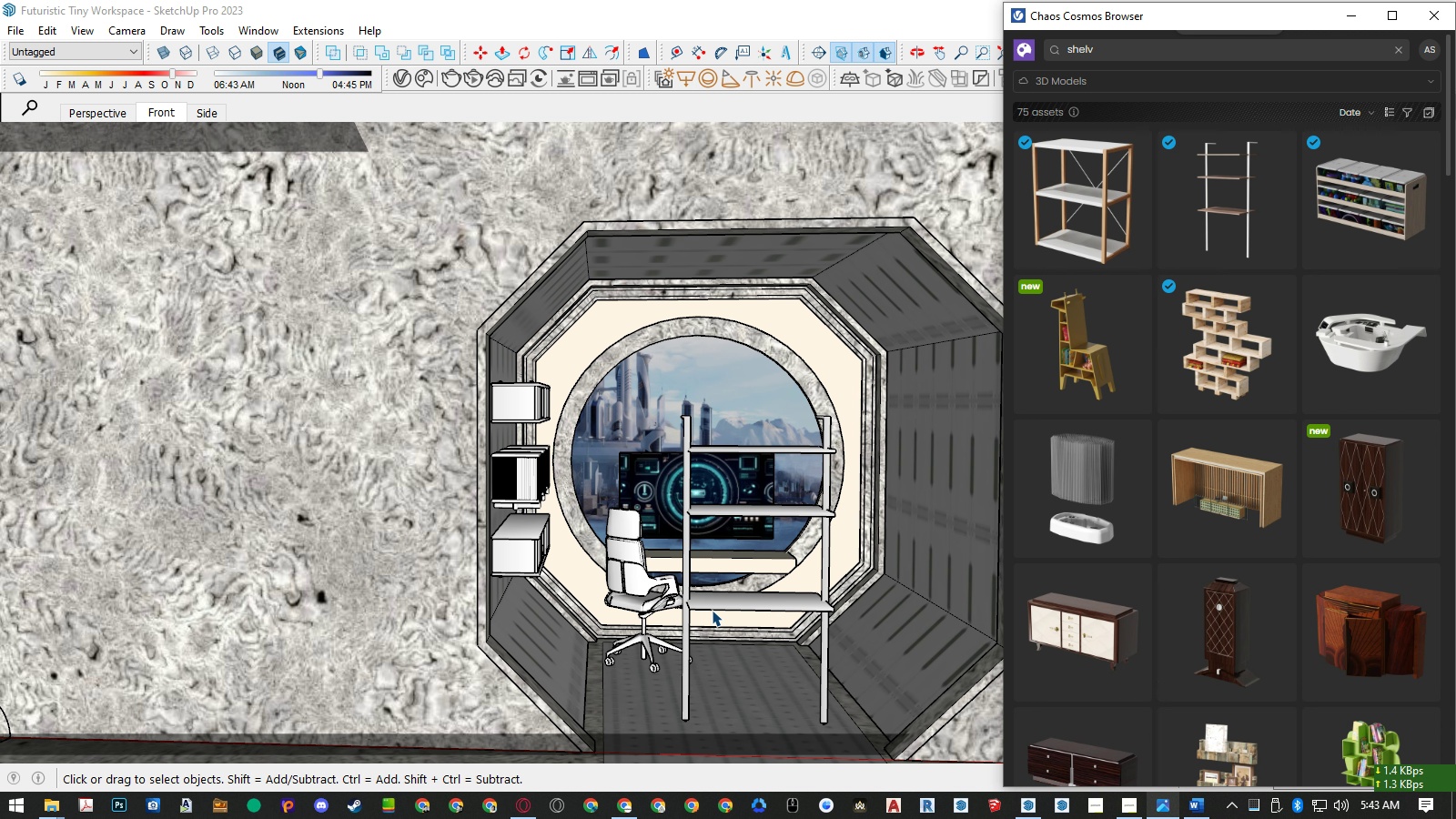 
scroll: coordinate [712, 610], scroll_direction: down, amount: 3.0
 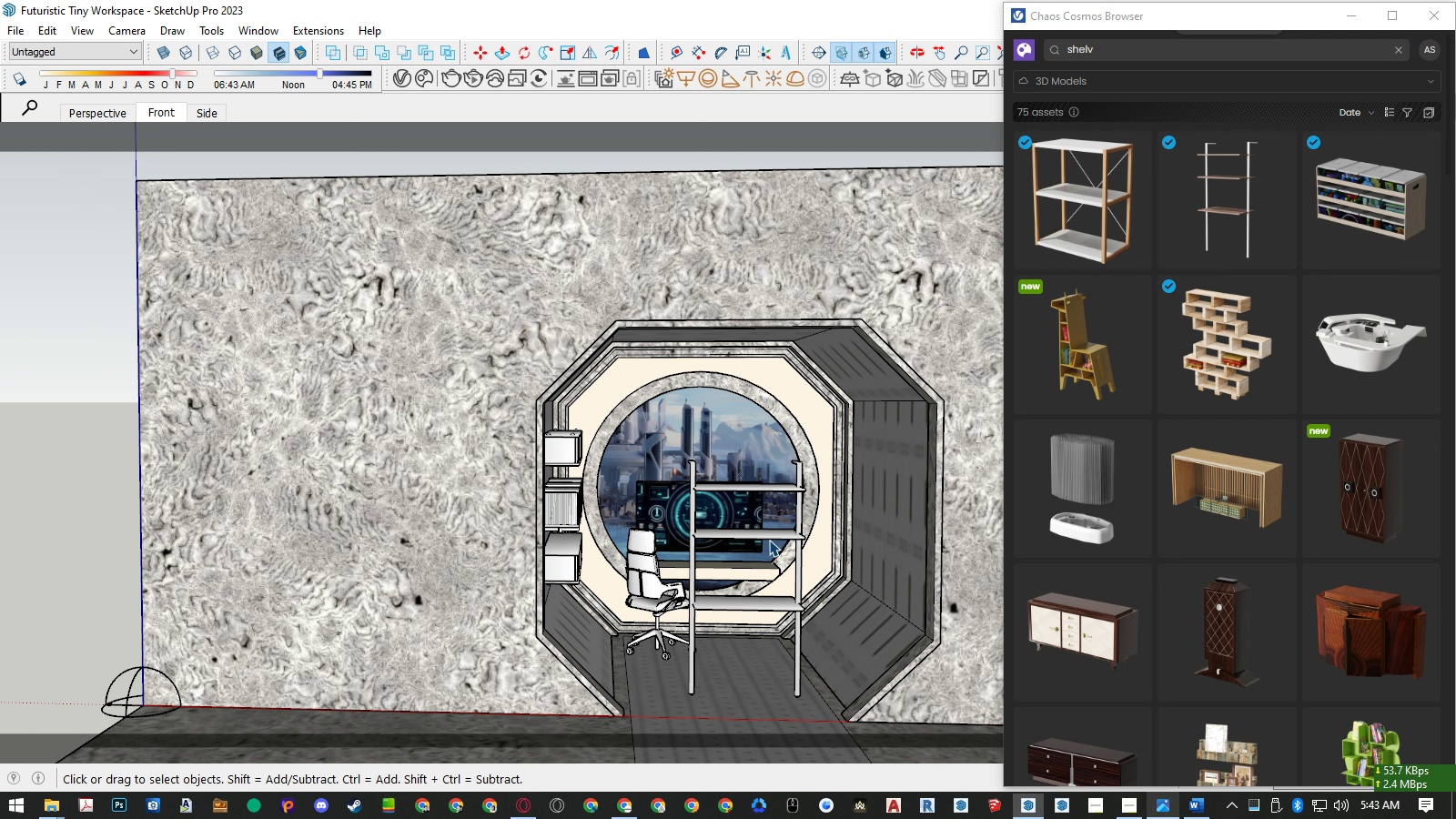 
key(Delete)
 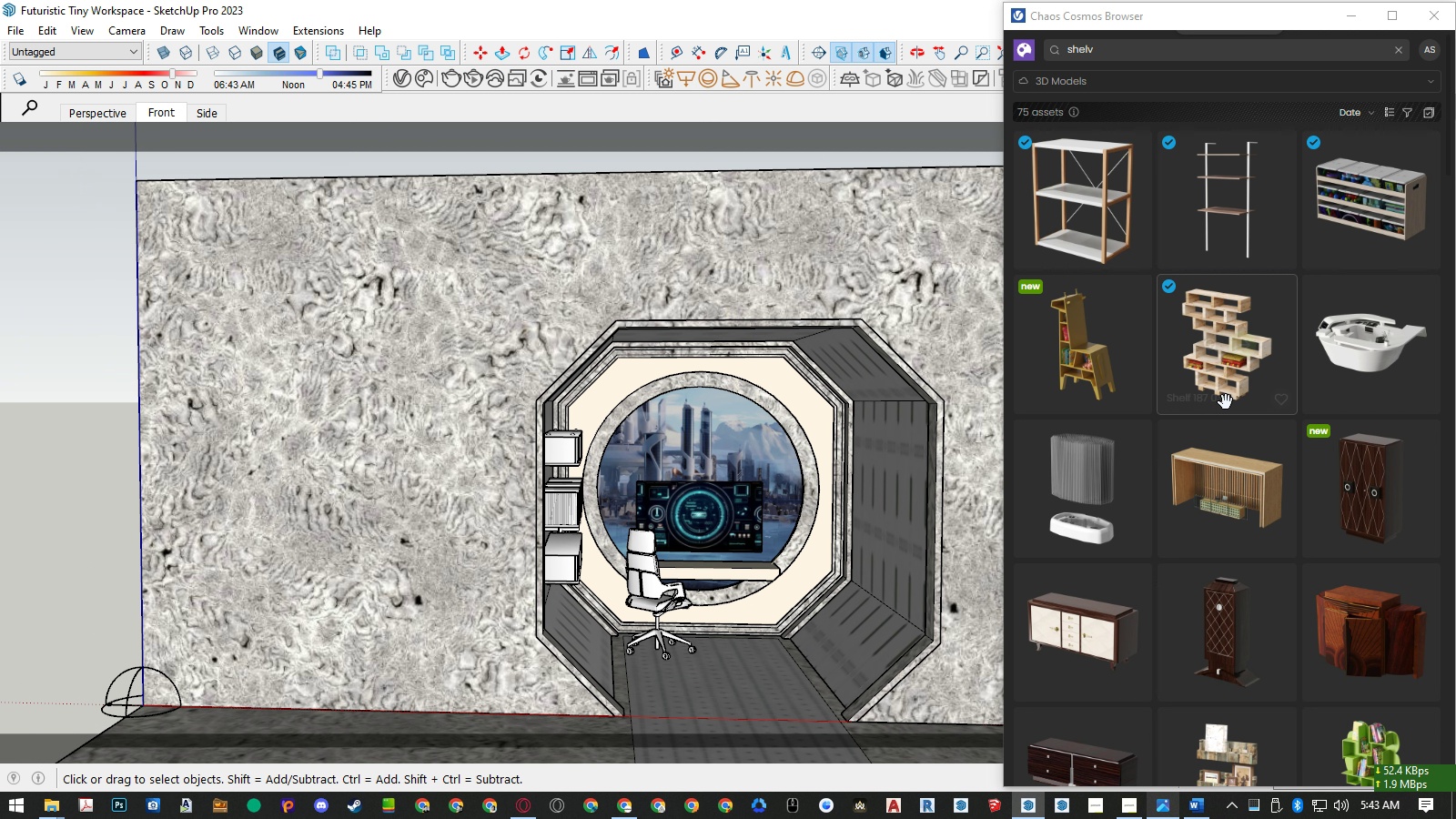 
scroll: coordinate [1226, 402], scroll_direction: down, amount: 2.0
 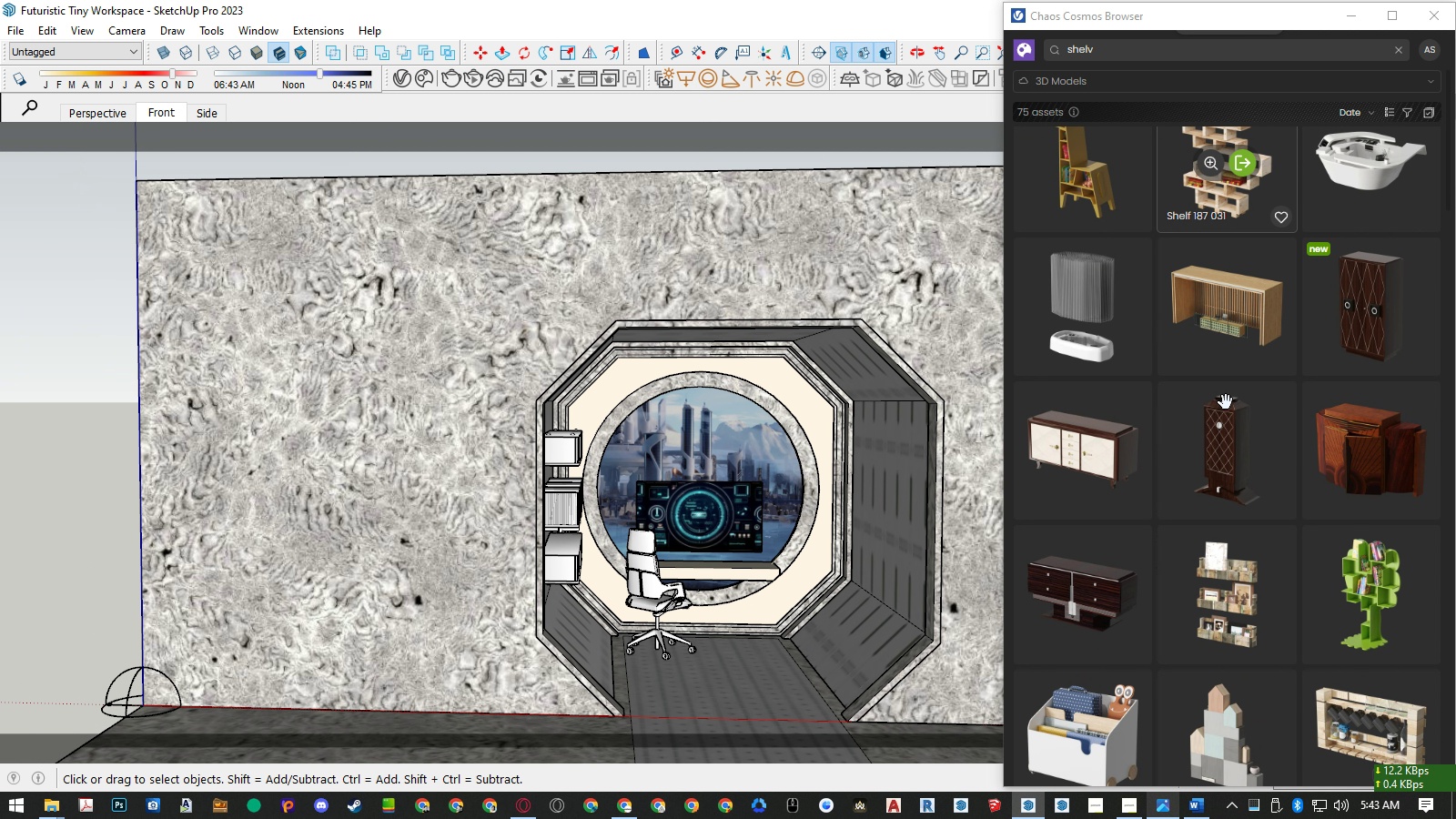 
scroll: coordinate [1226, 402], scroll_direction: up, amount: 3.0
 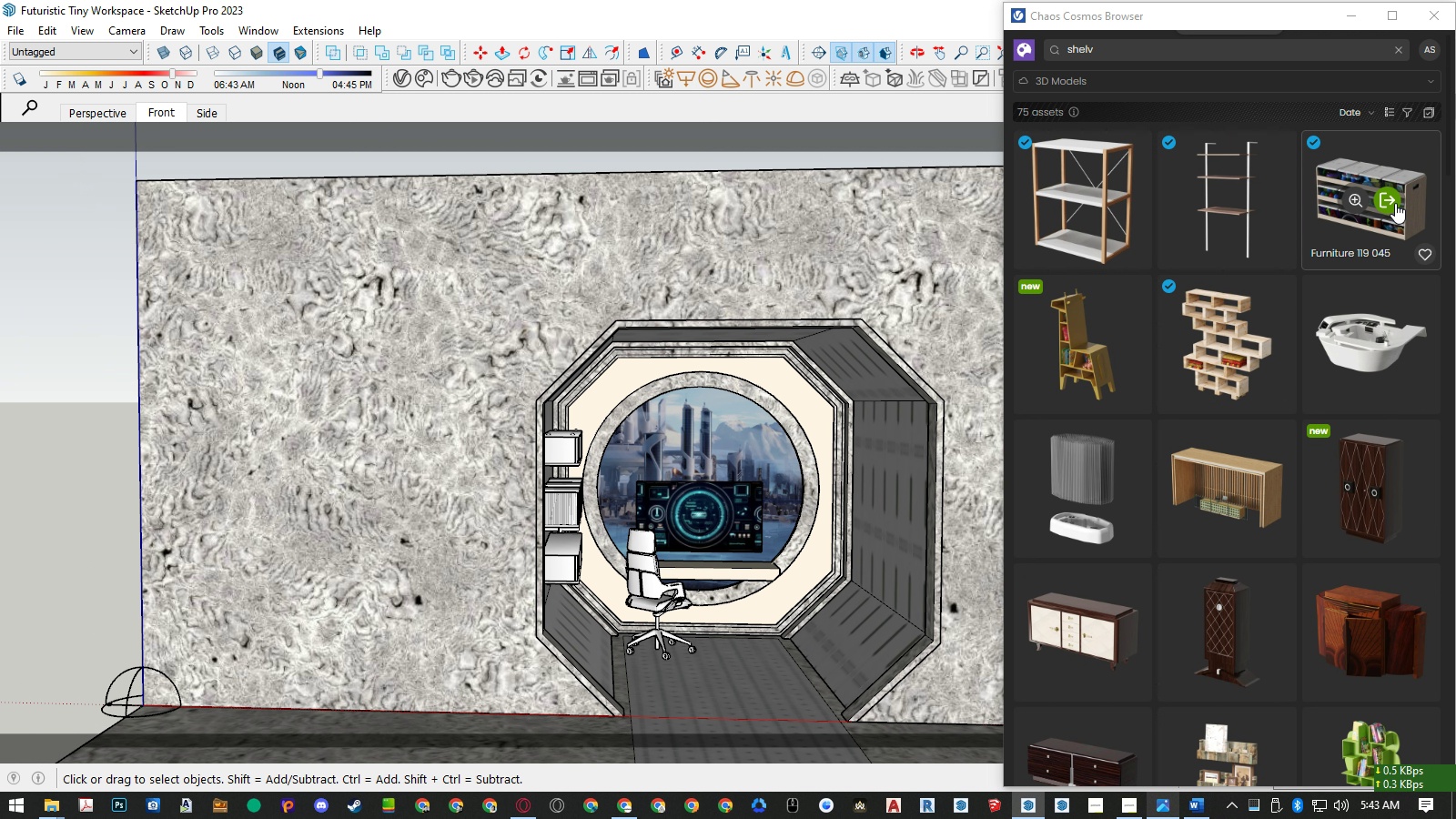 
left_click([1393, 200])
 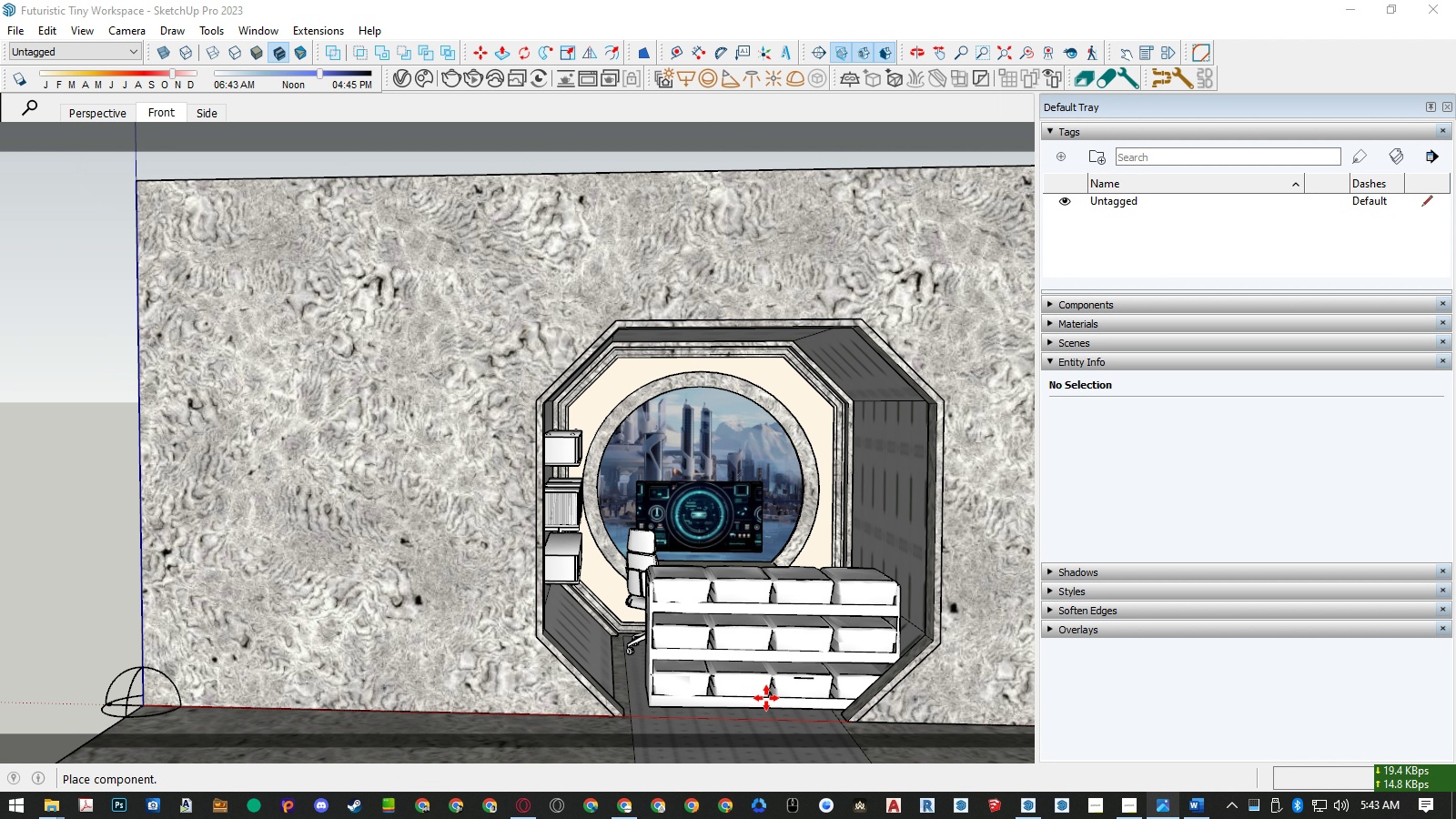 
key(Space)
 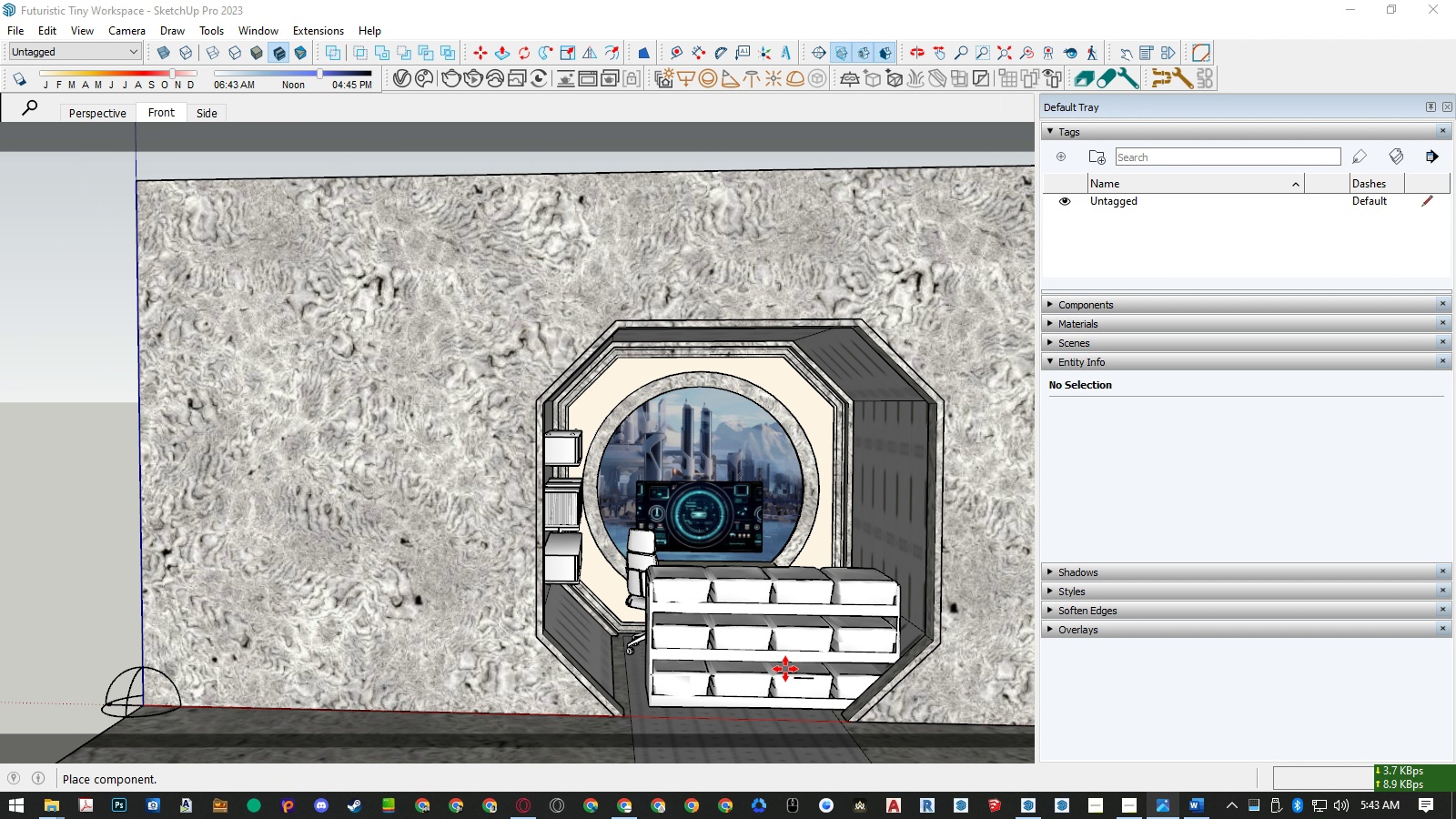 
key(Escape)
 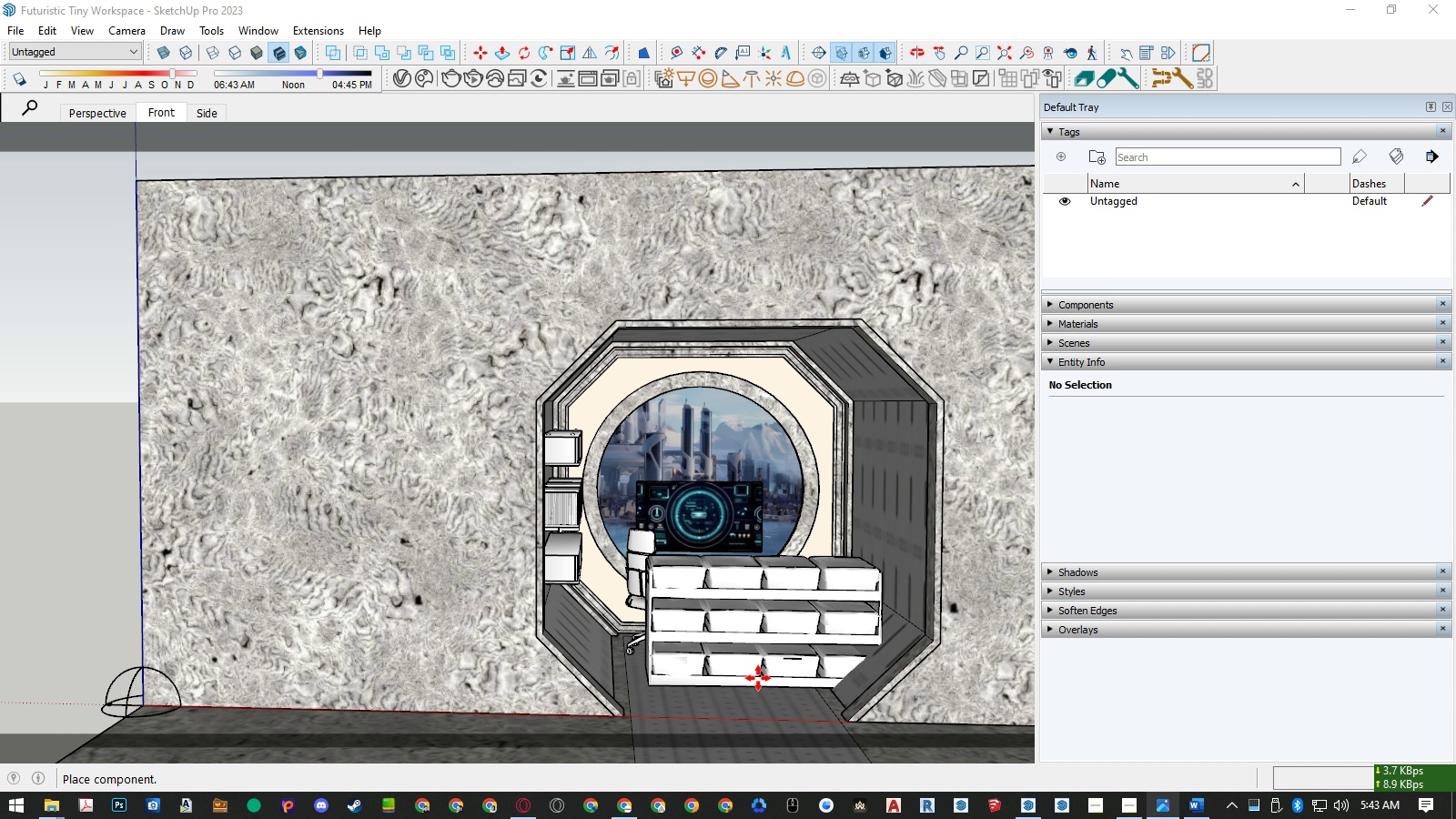 
left_click([758, 678])
 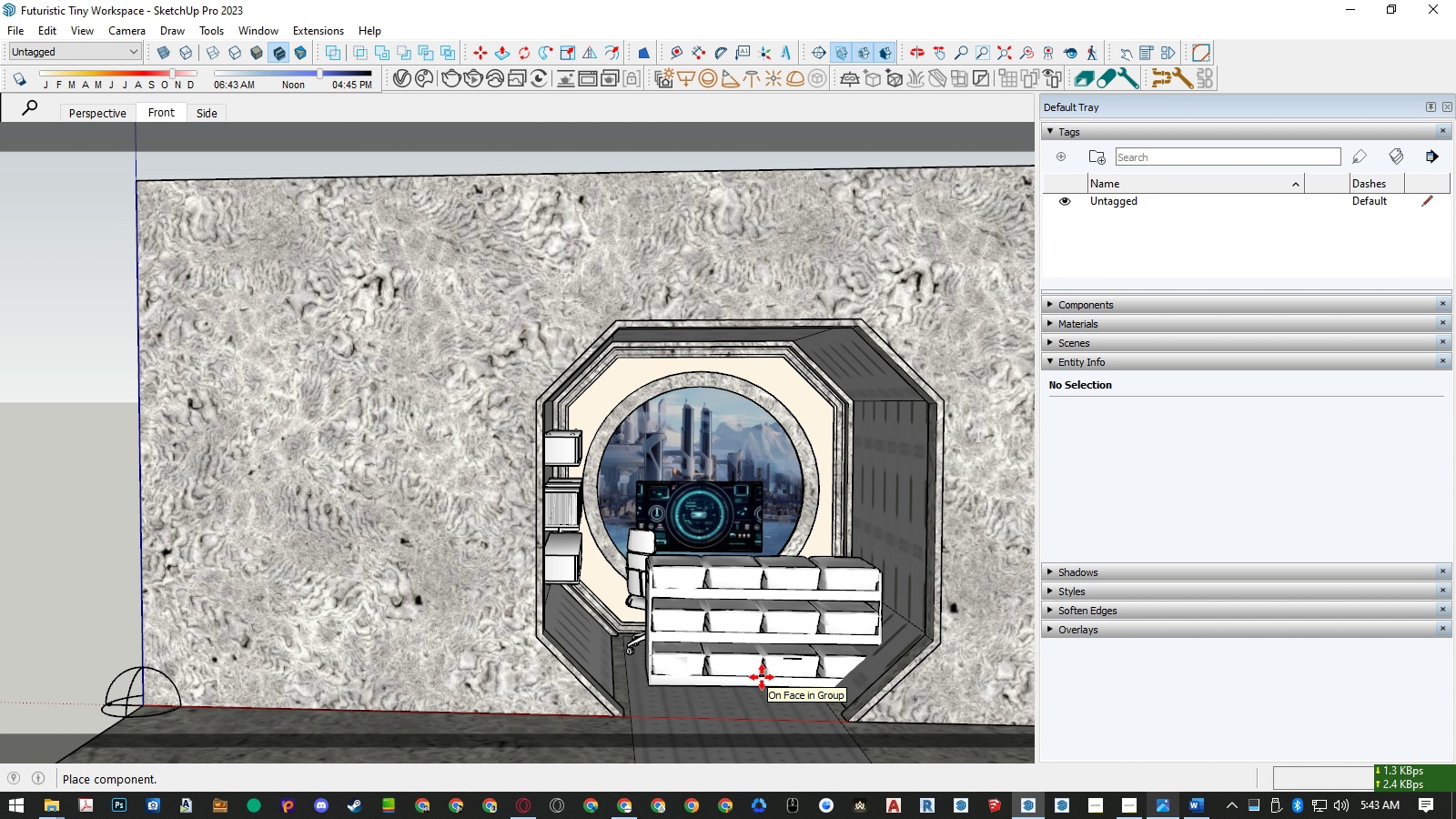 
key(Space)
 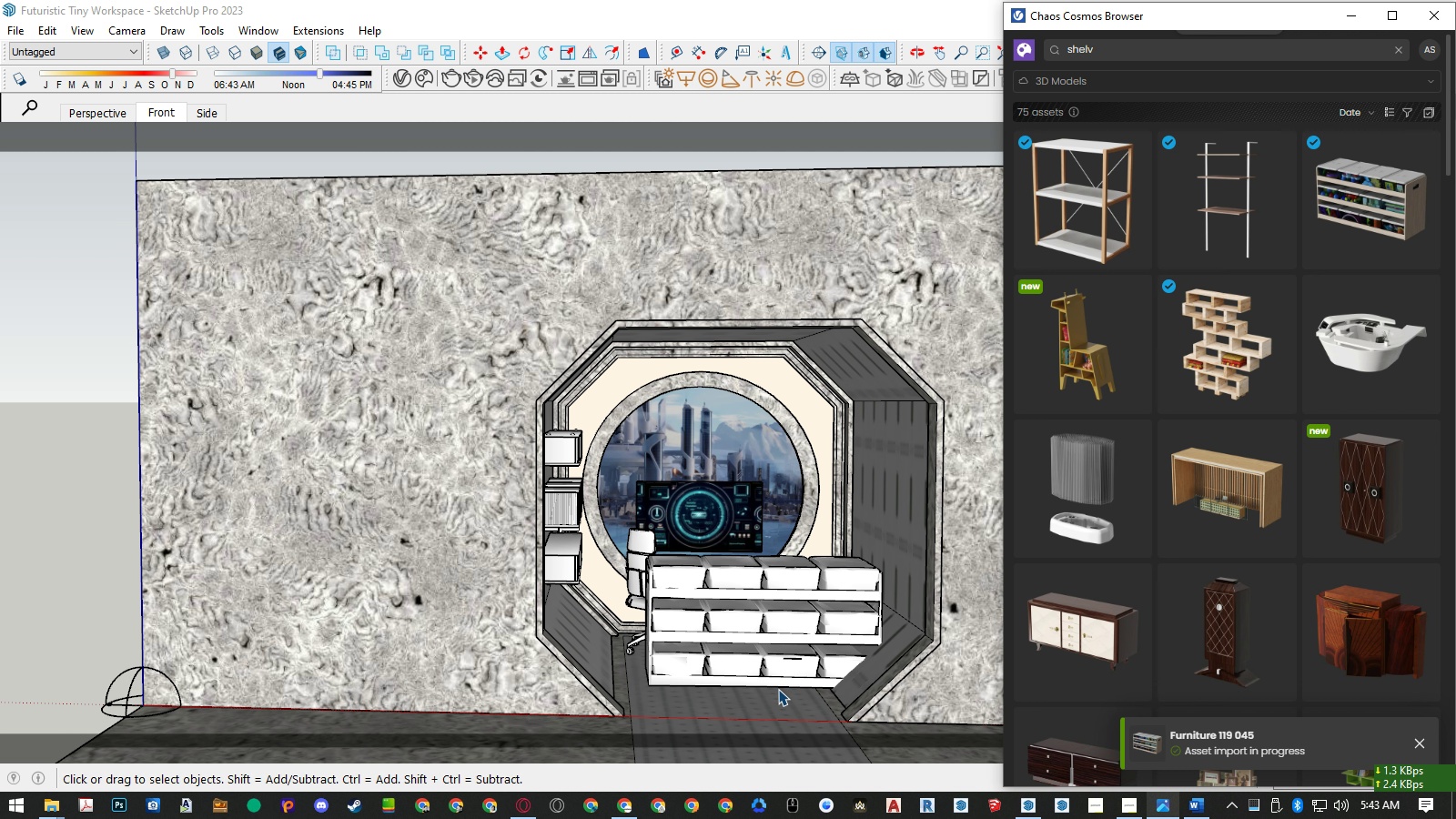 
key(Control+ControlLeft)
 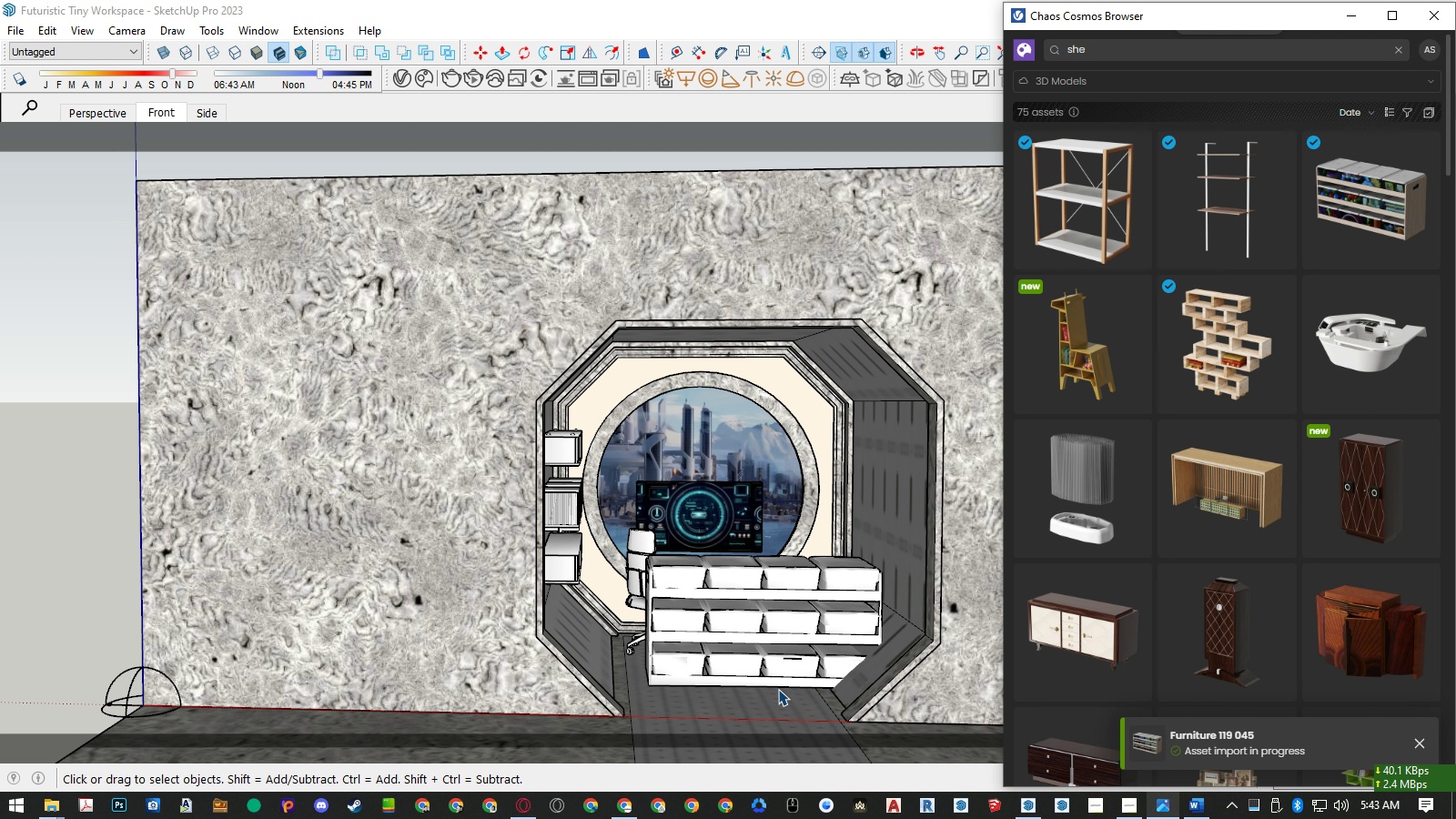 
key(Control+Z)
 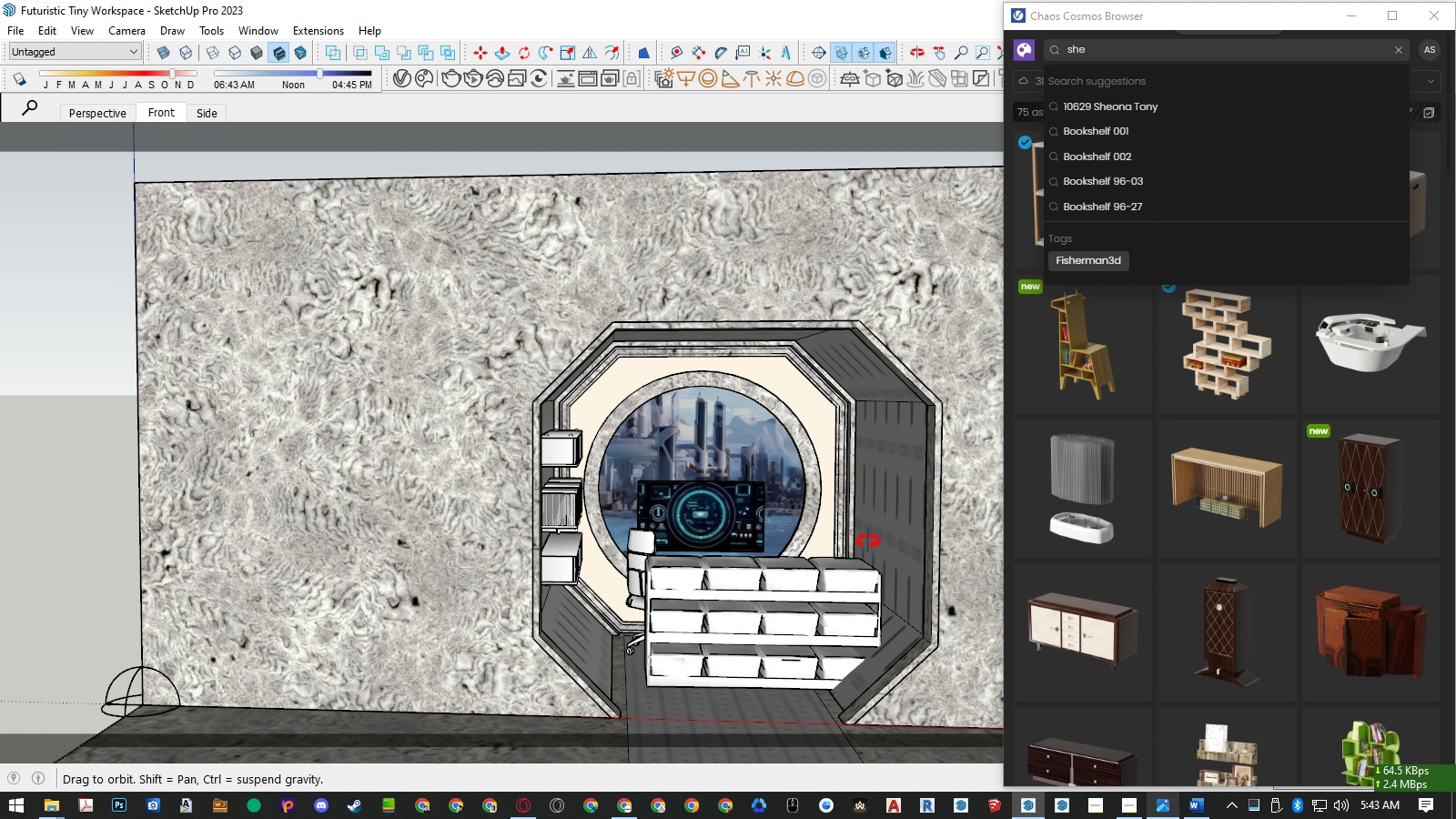 
key(Control+ControlLeft)
 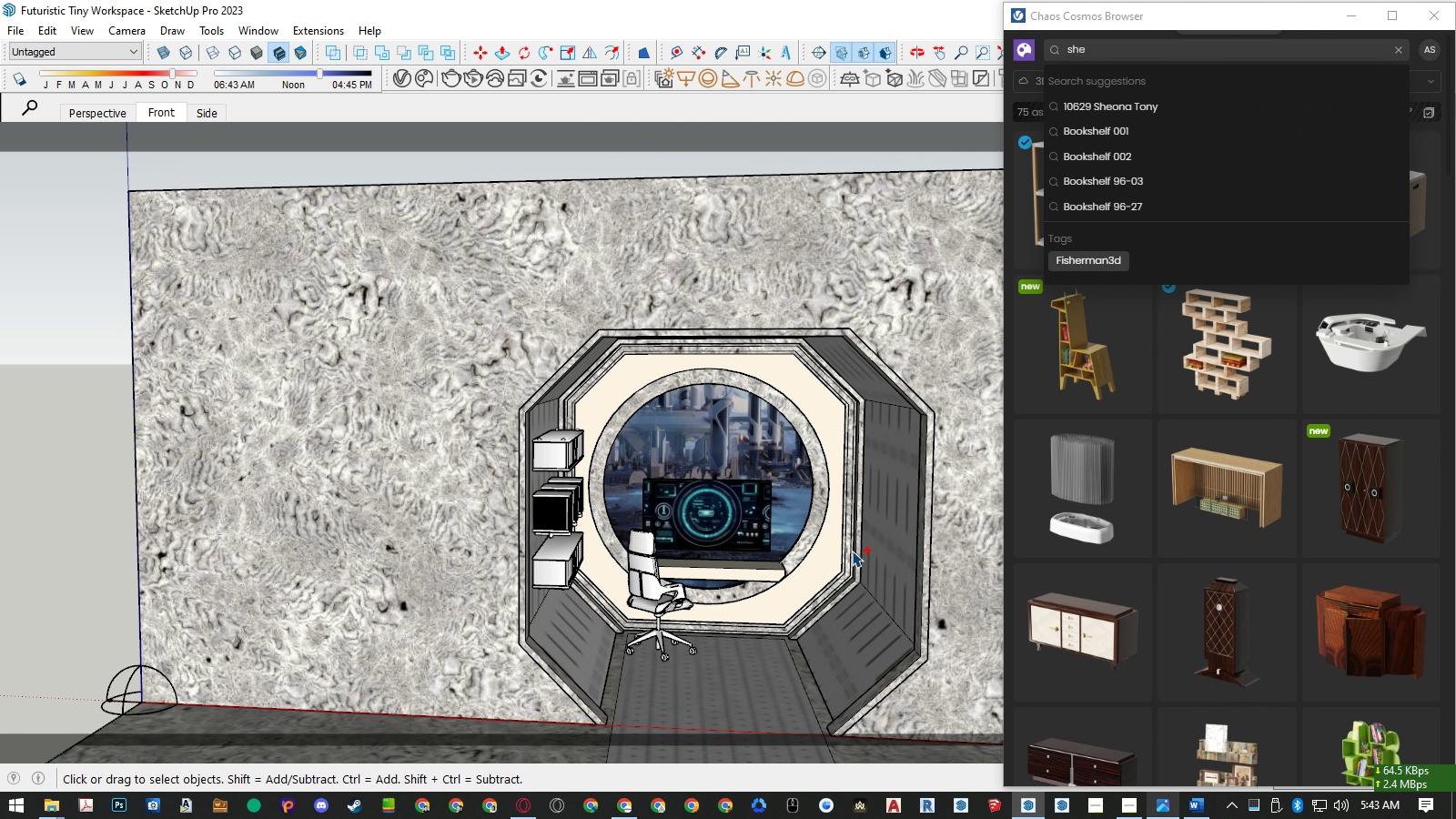 
key(Control+Z)
 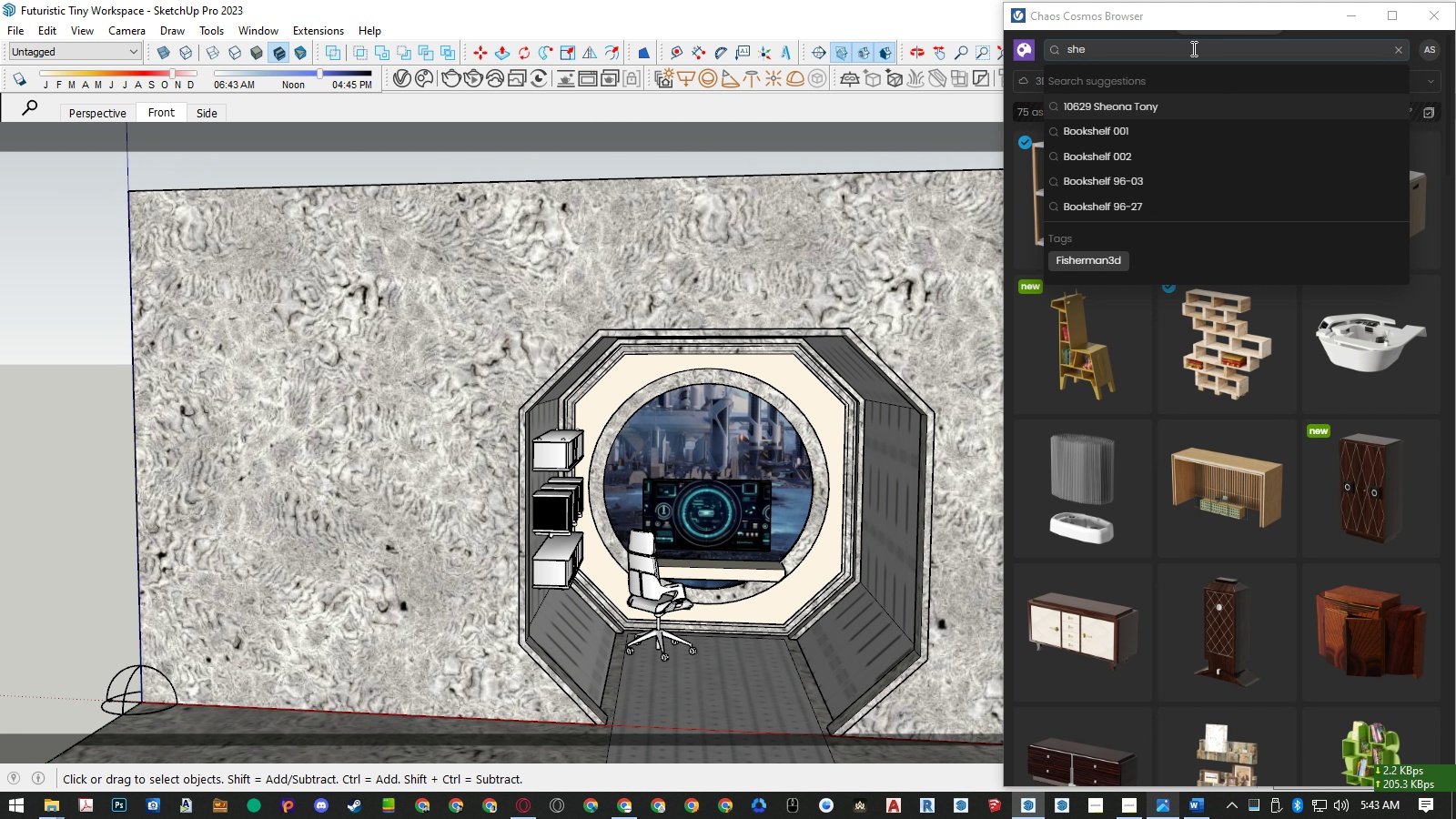 
left_click([1192, 47])
 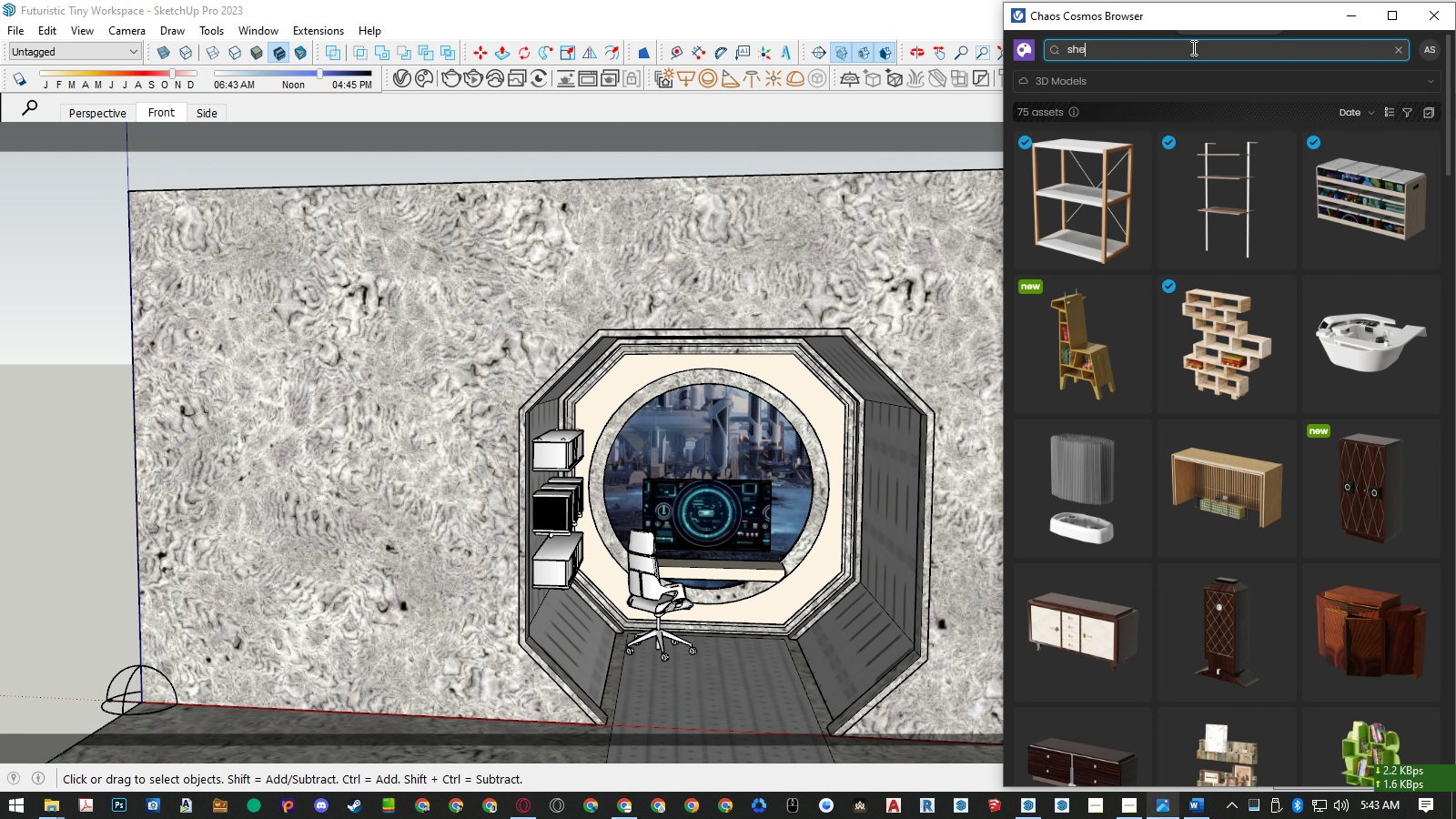 
key(Escape)
 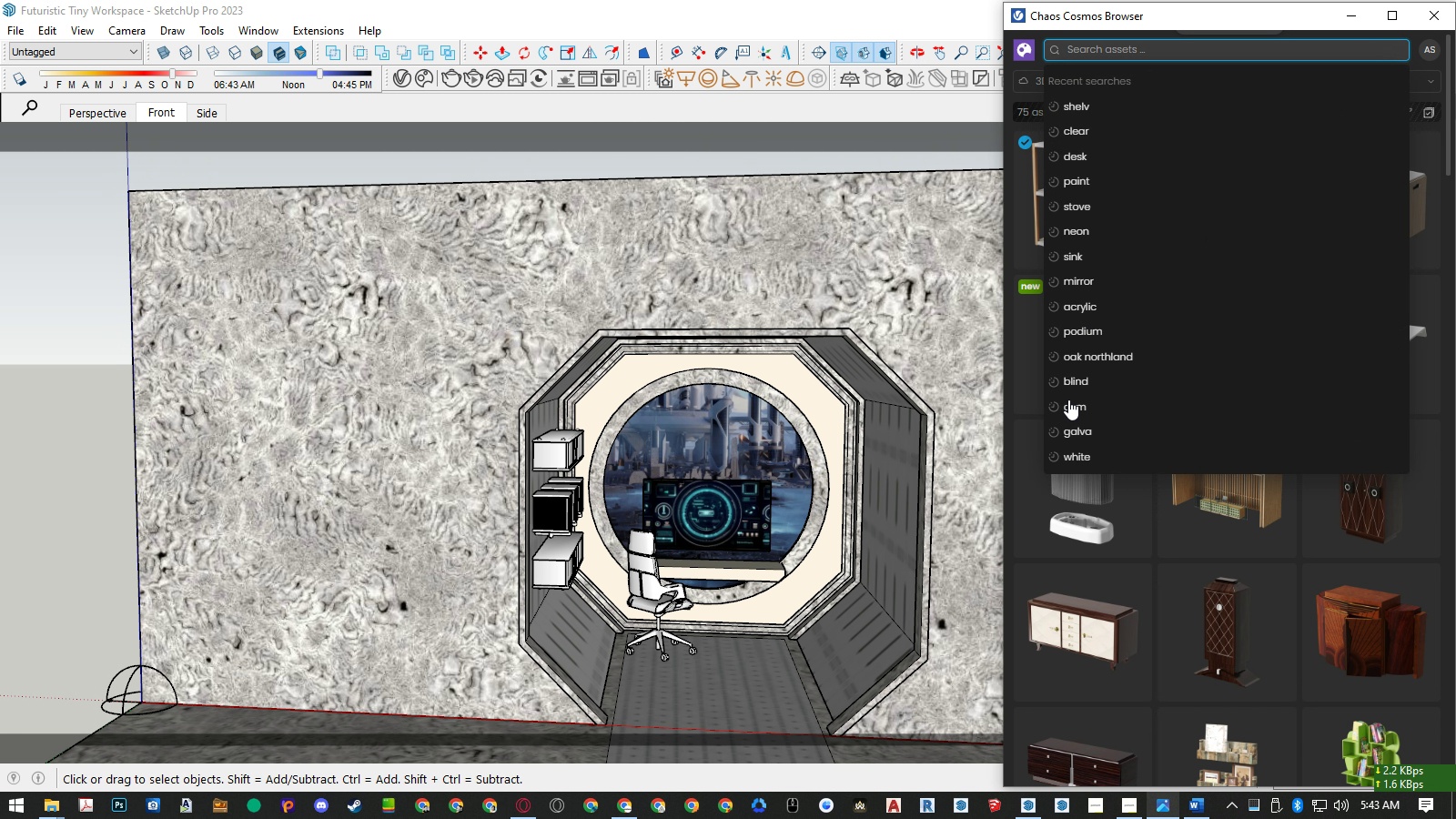 
key(Escape)
 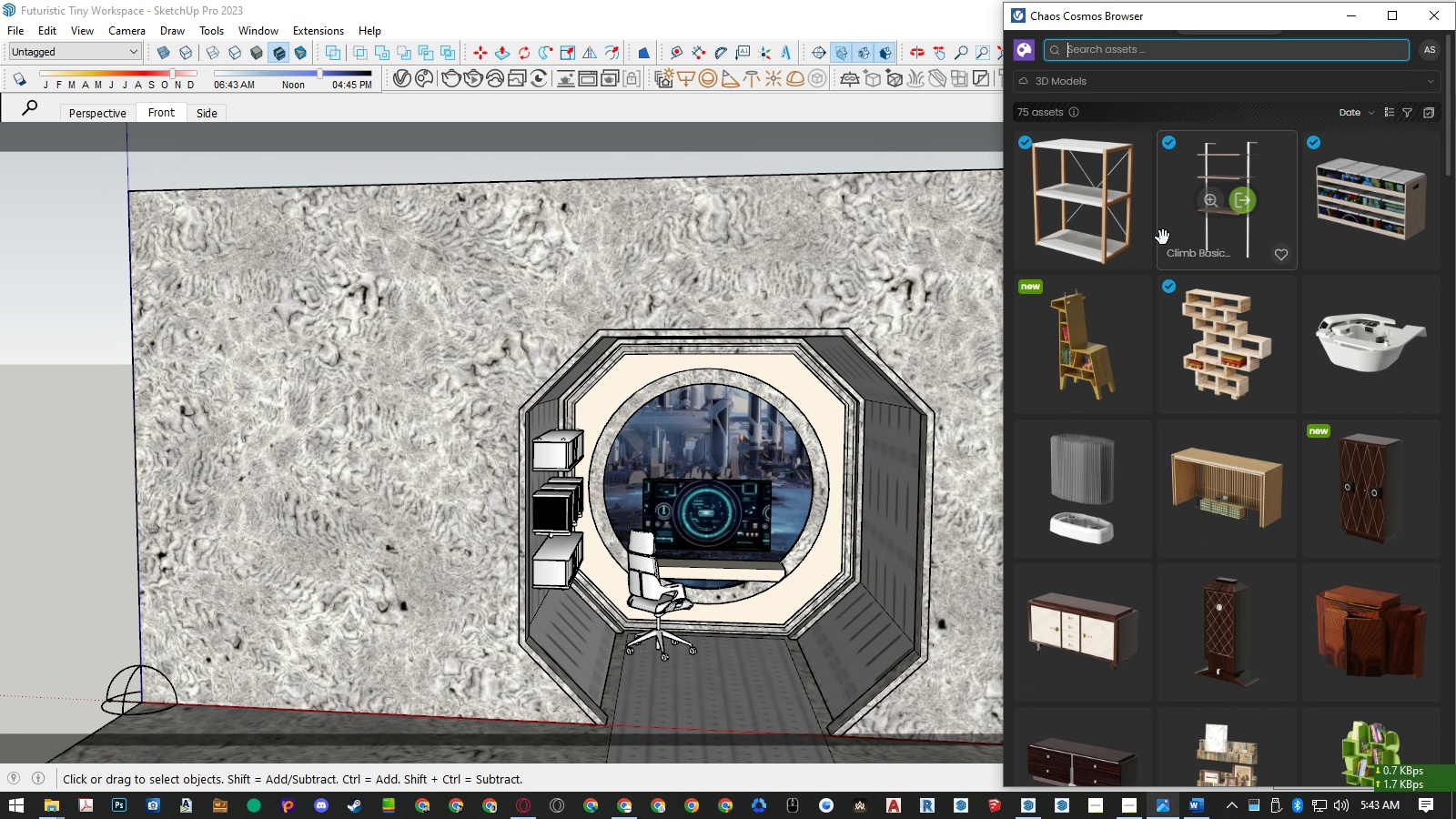 
scroll: coordinate [1171, 292], scroll_direction: down, amount: 3.0
 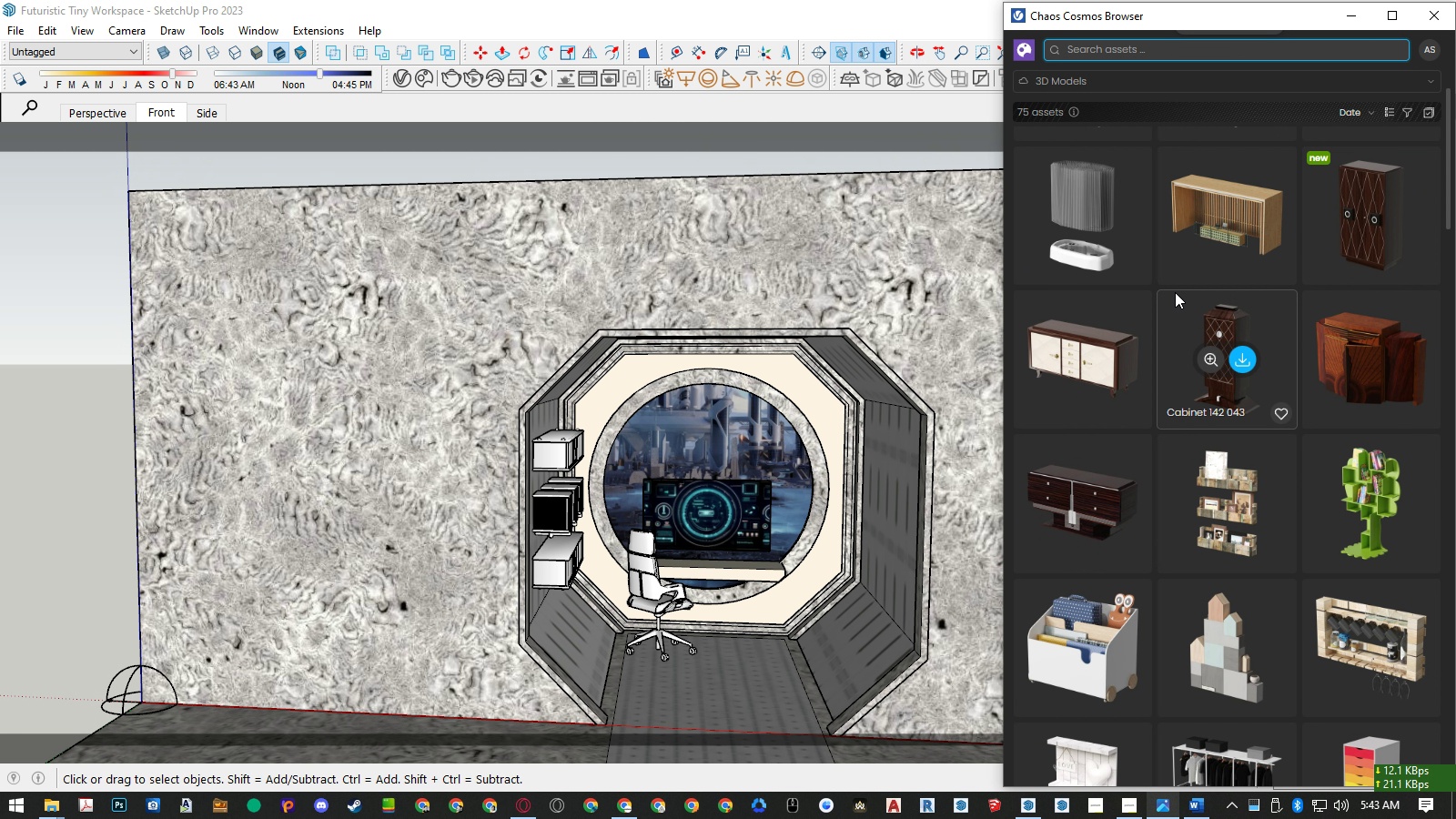 
scroll: coordinate [1175, 291], scroll_direction: up, amount: 4.0
 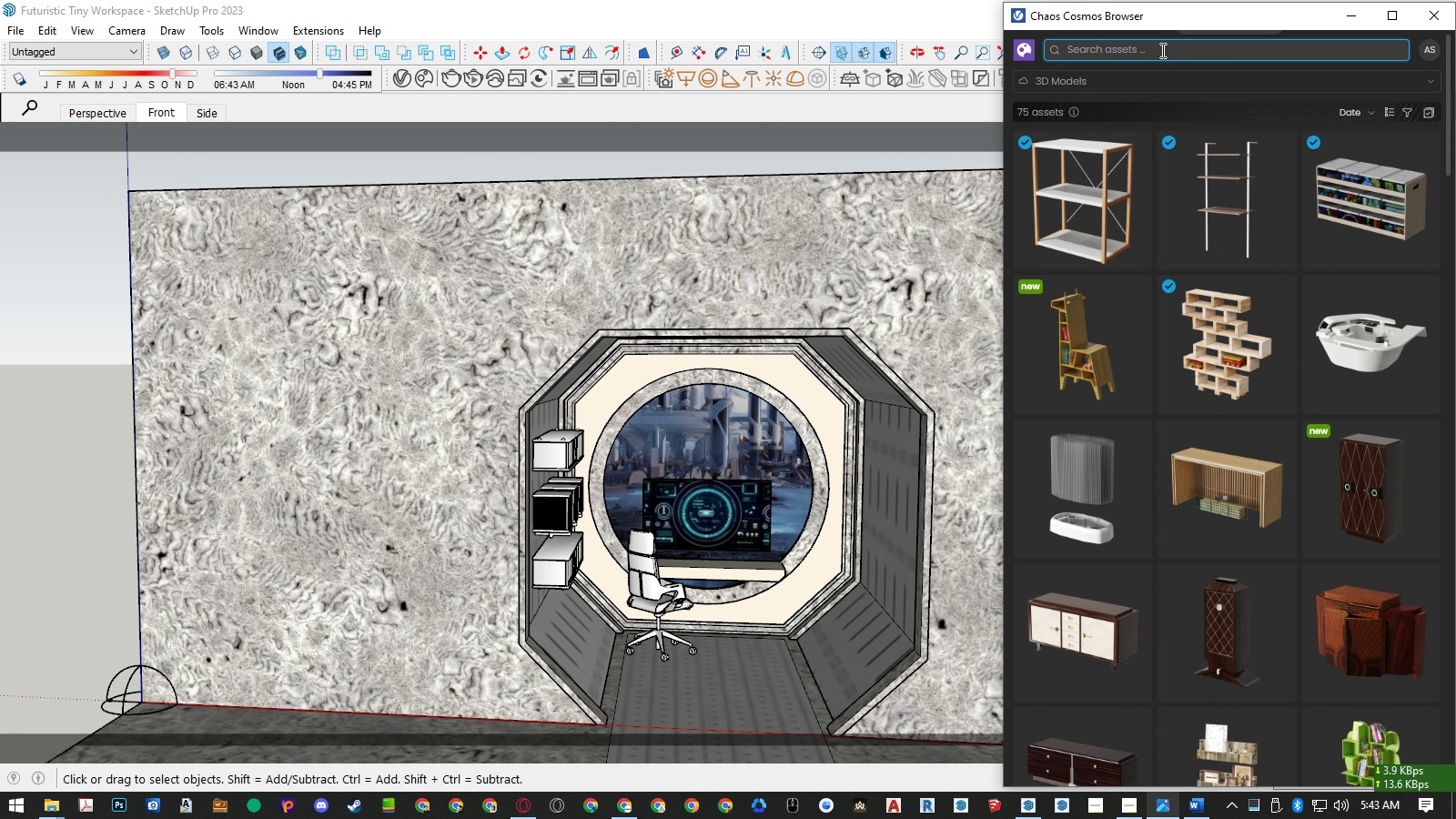 
left_click([1161, 49])
 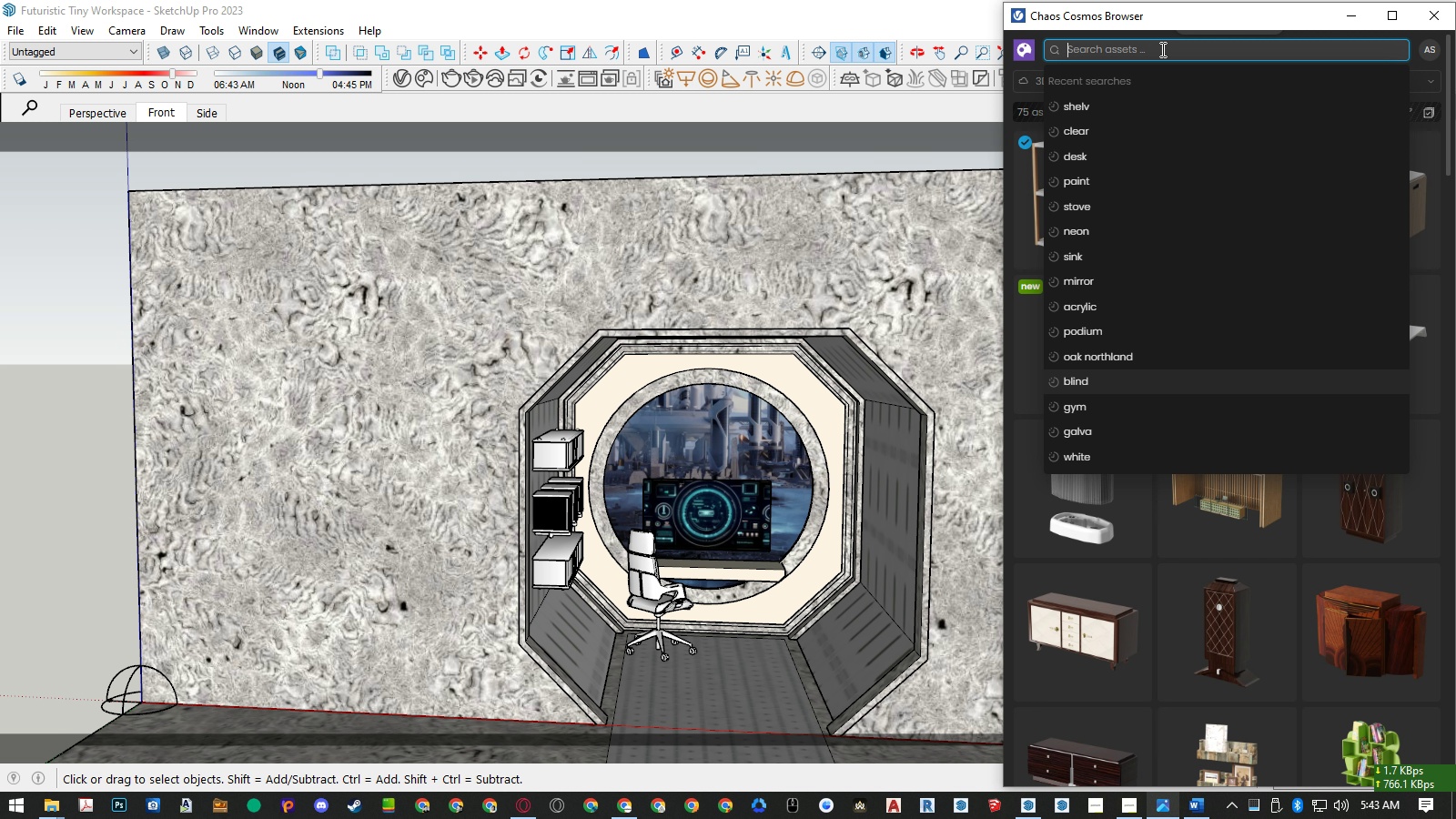 
type(futur)
 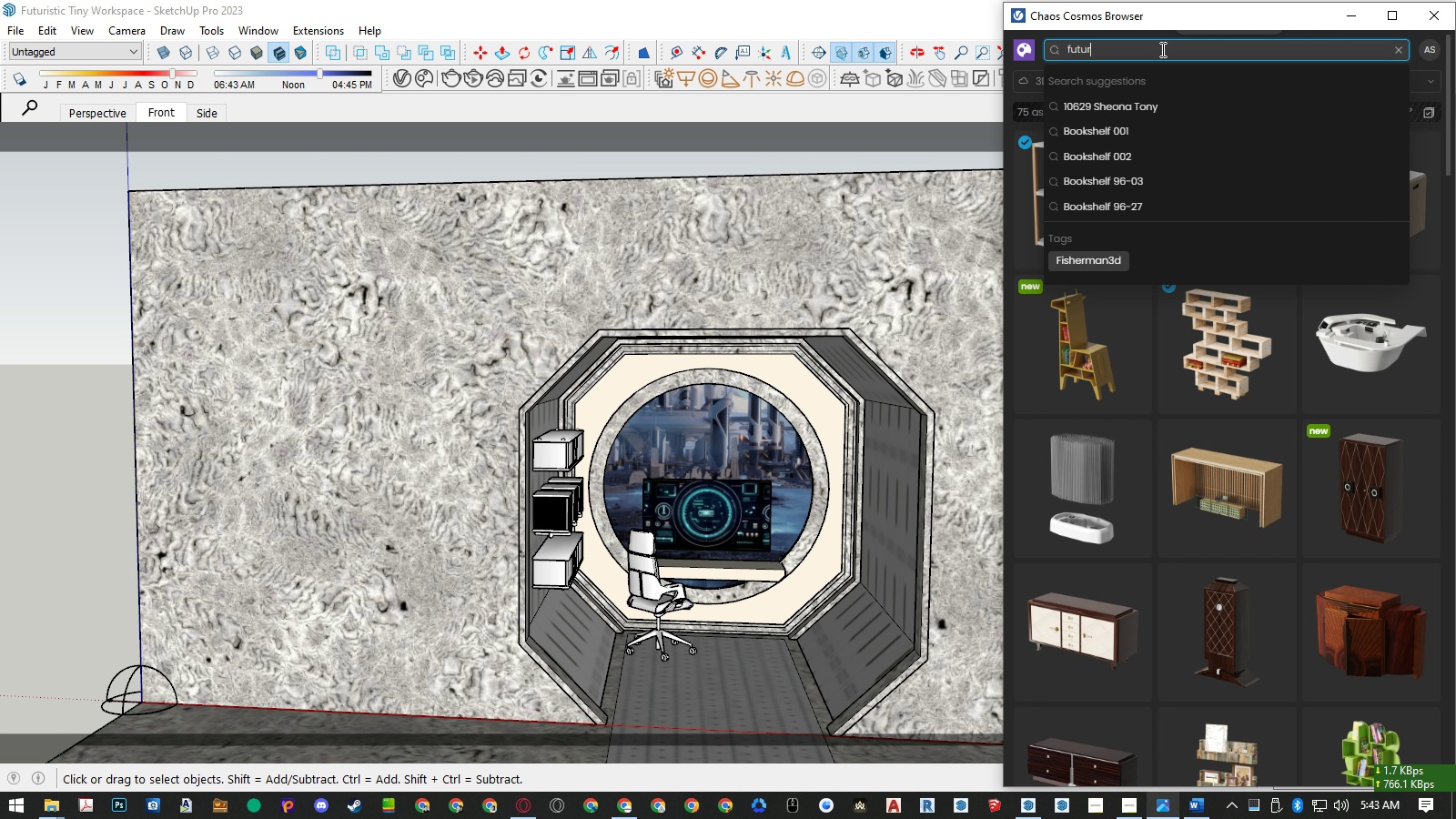 
key(Enter)
 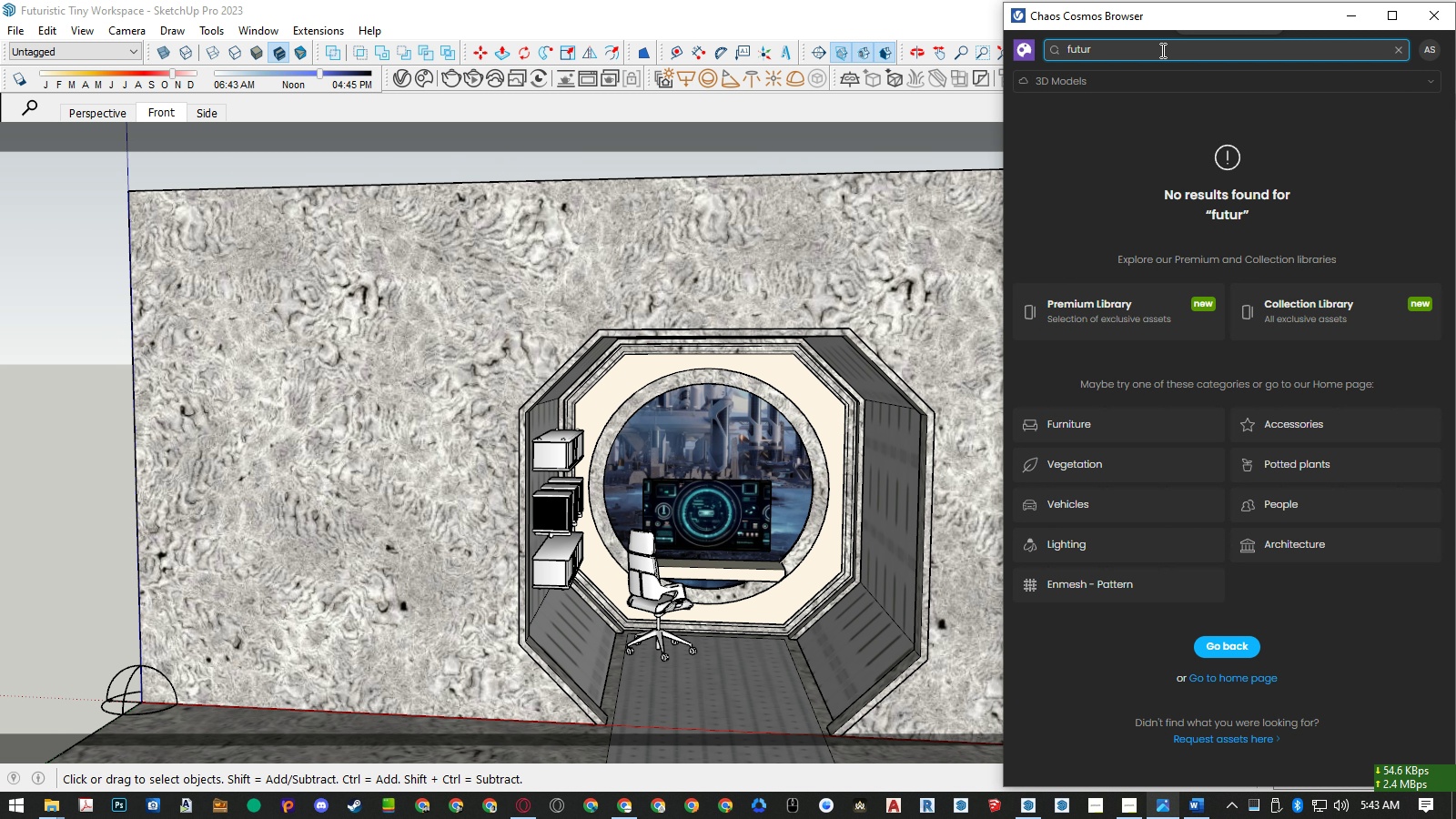 
double_click([1161, 50])
 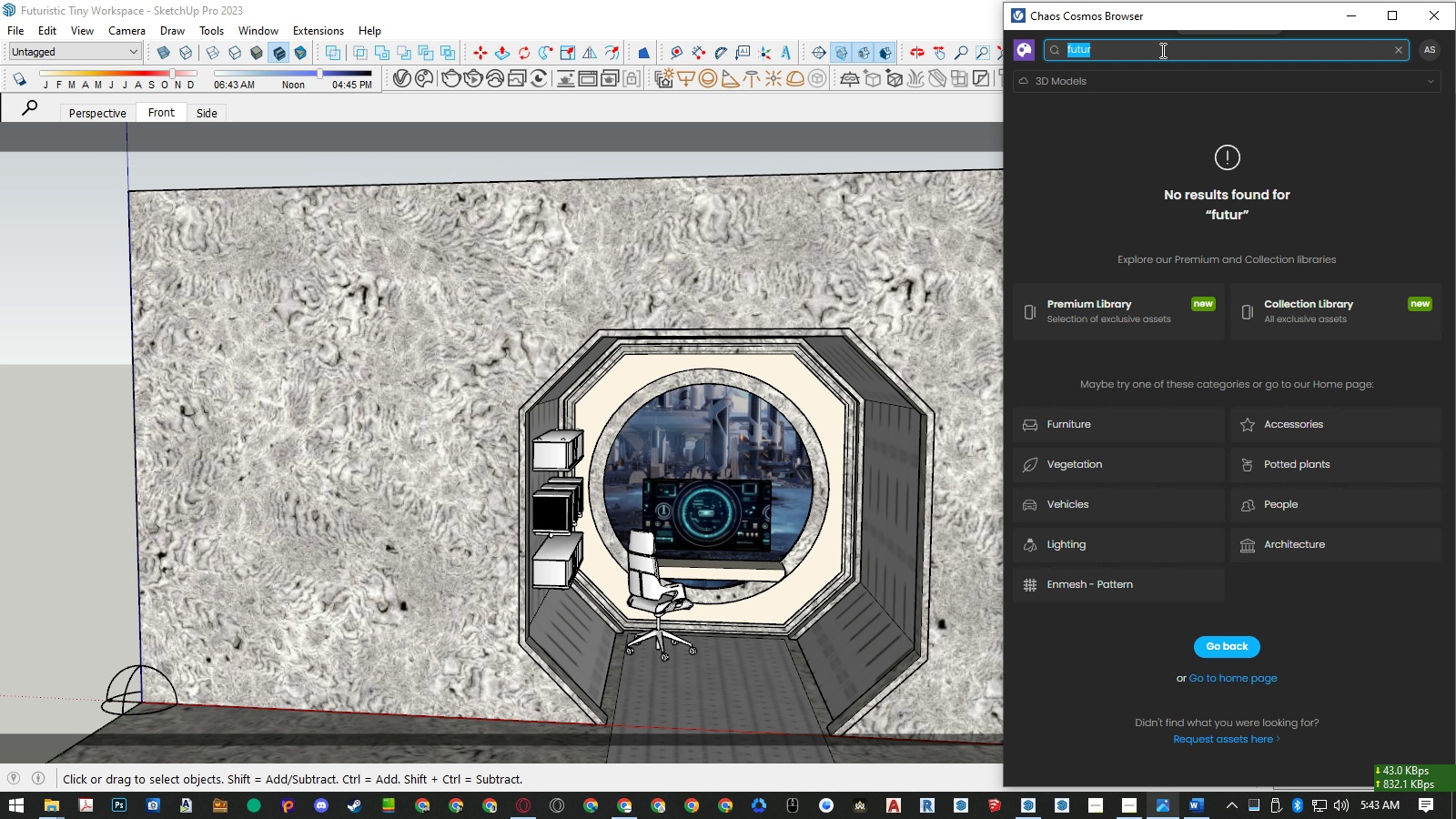 
key(Backspace)
 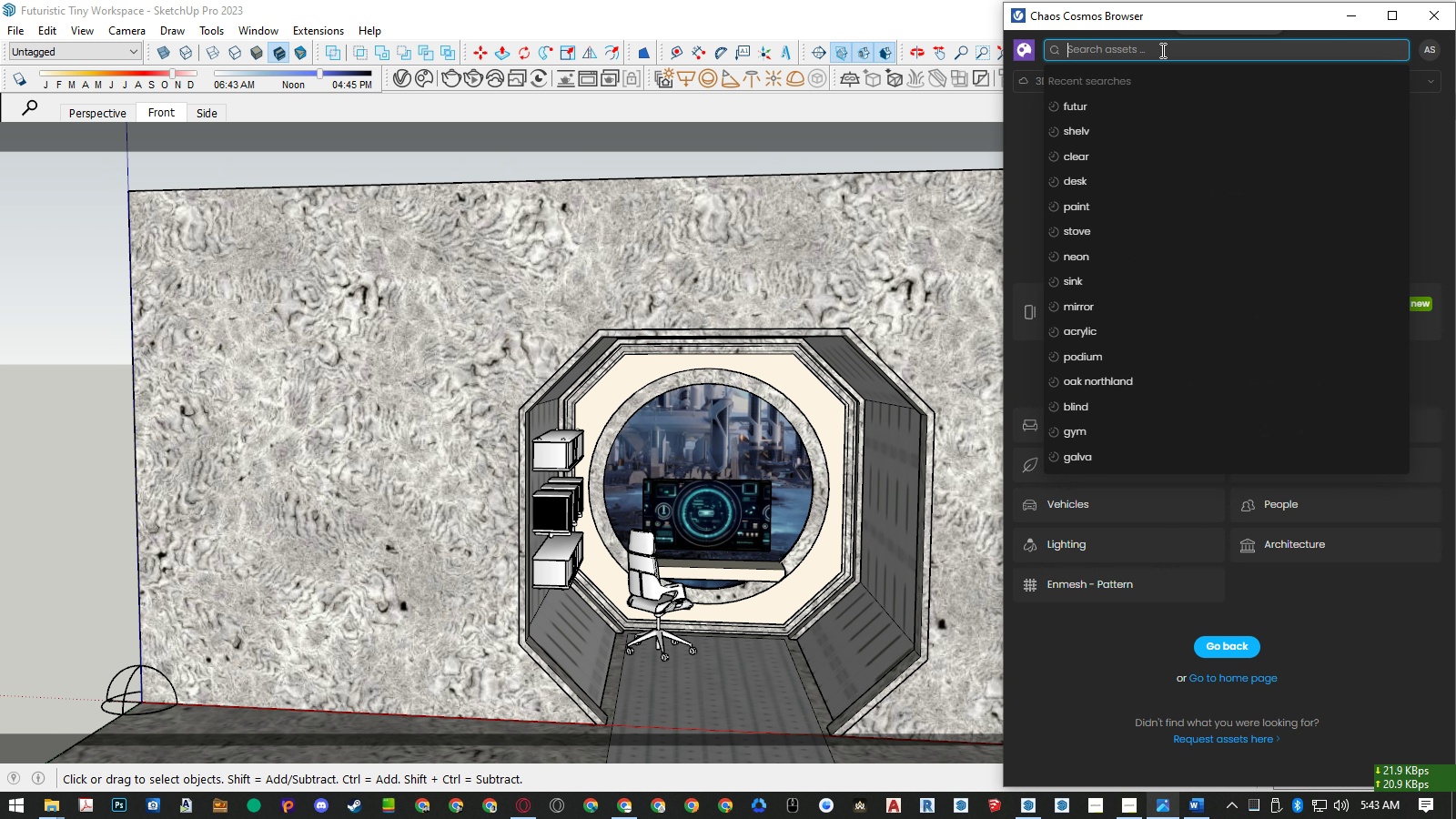 
type(shelv)
 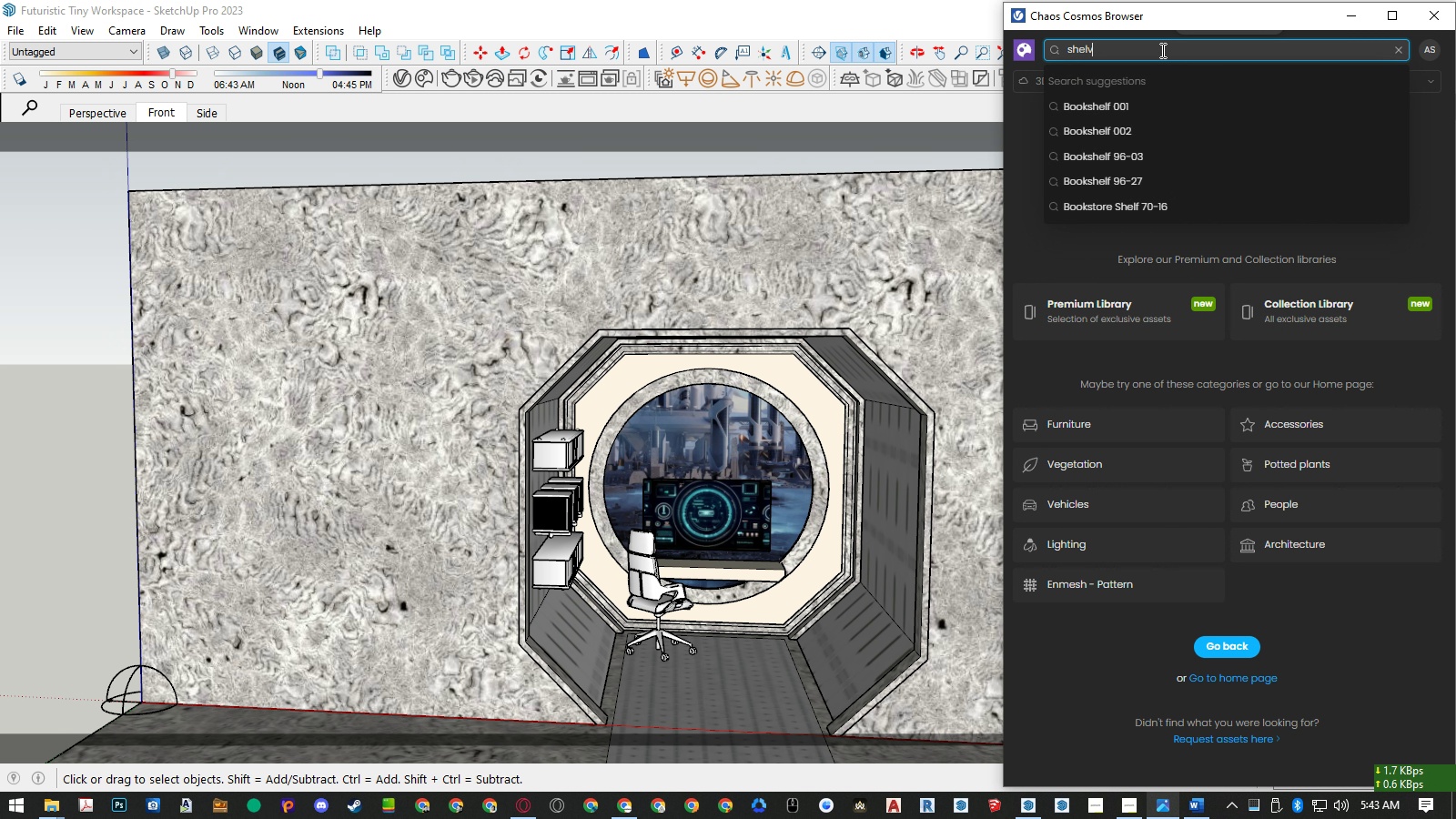 
key(Enter)
 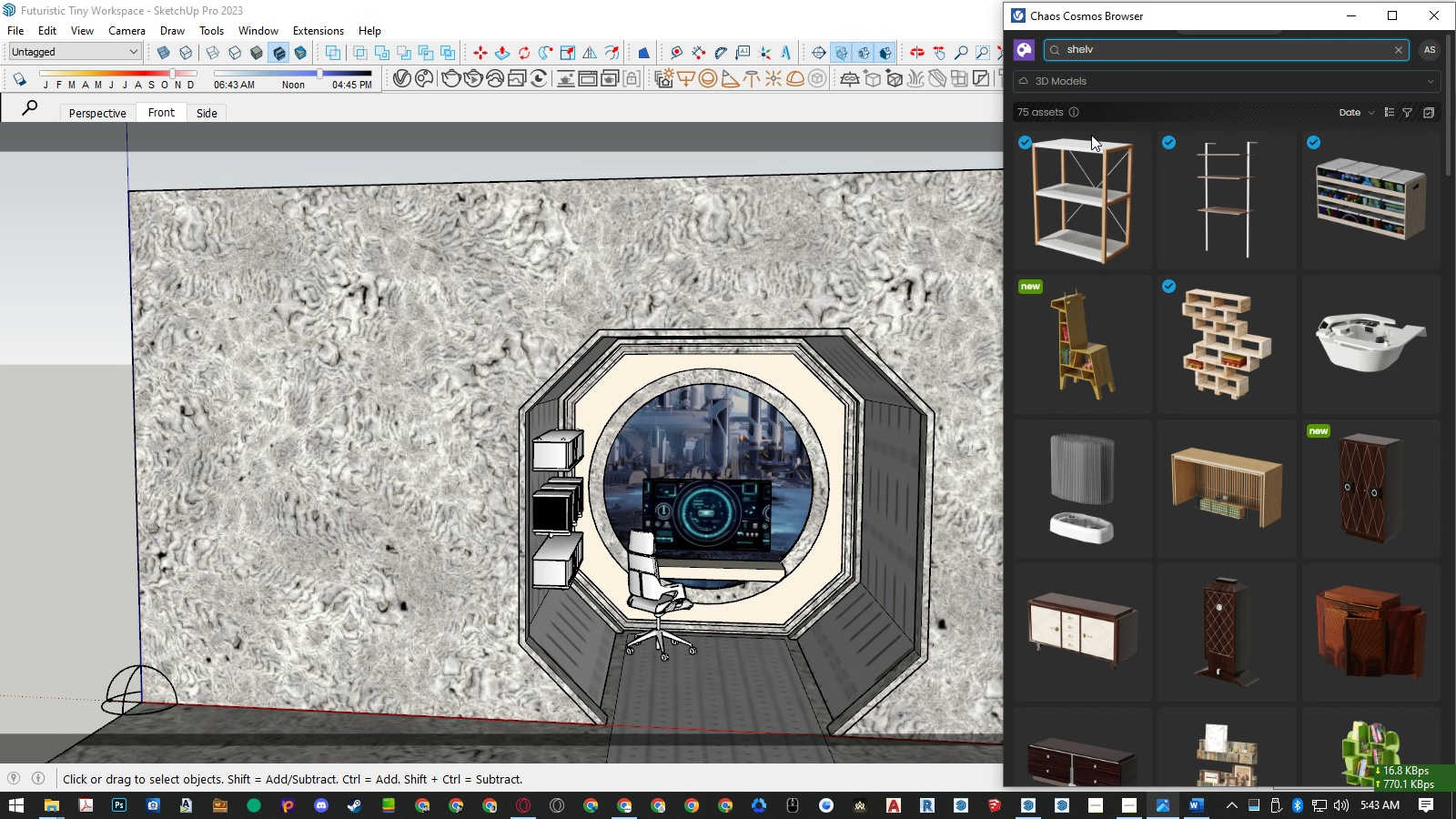 
scroll: coordinate [1110, 248], scroll_direction: down, amount: 7.0
 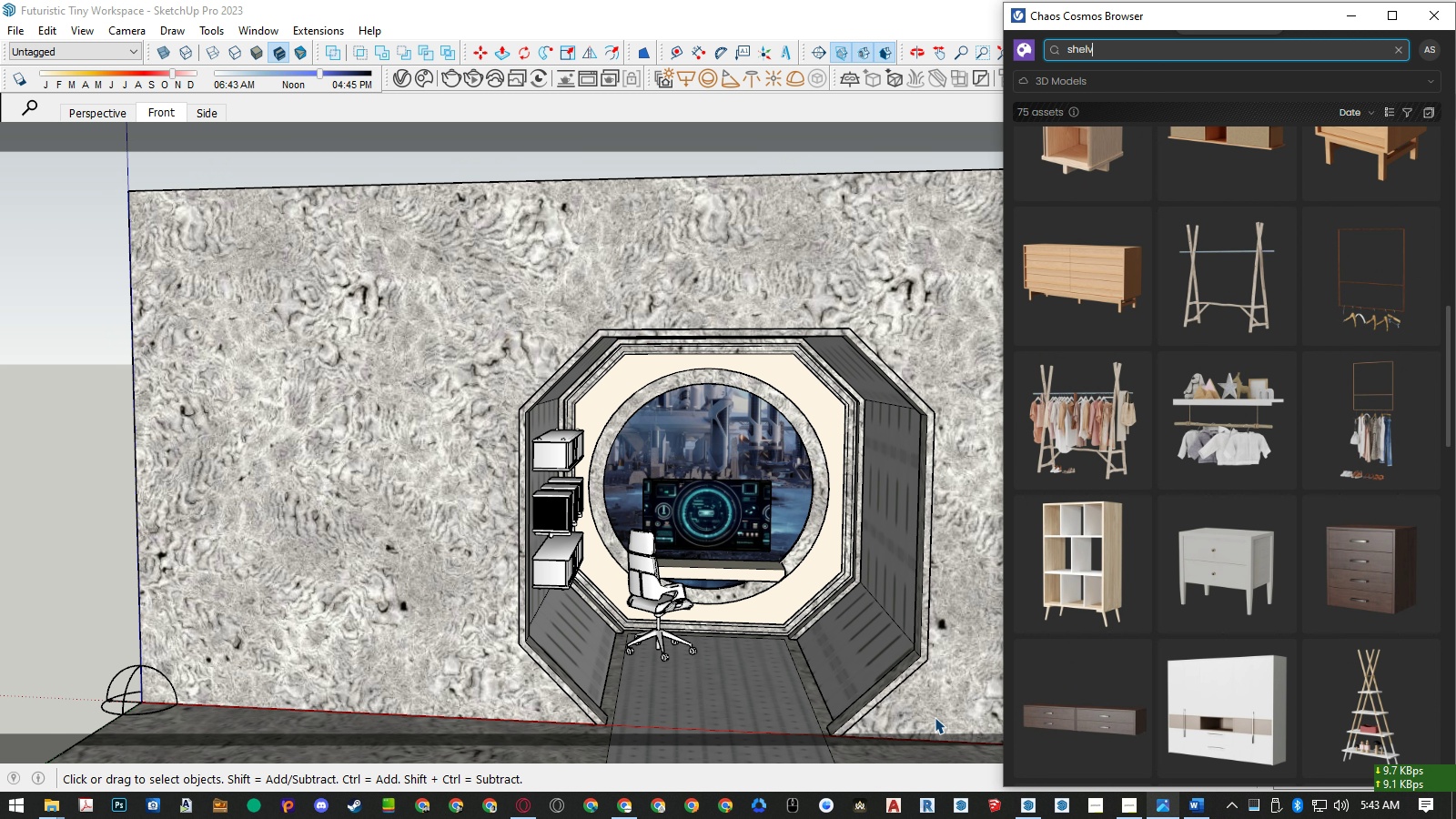 
left_click([1123, 809])